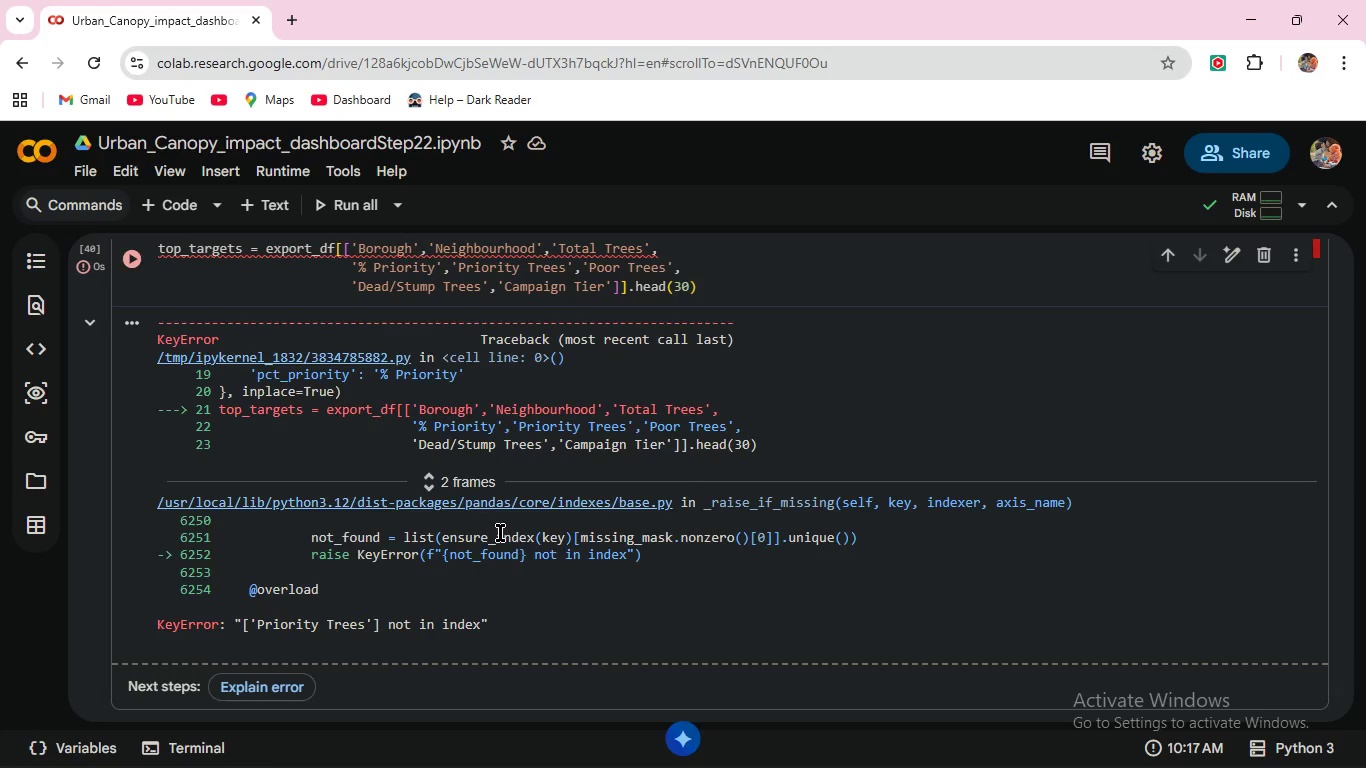 
wait(8.11)
 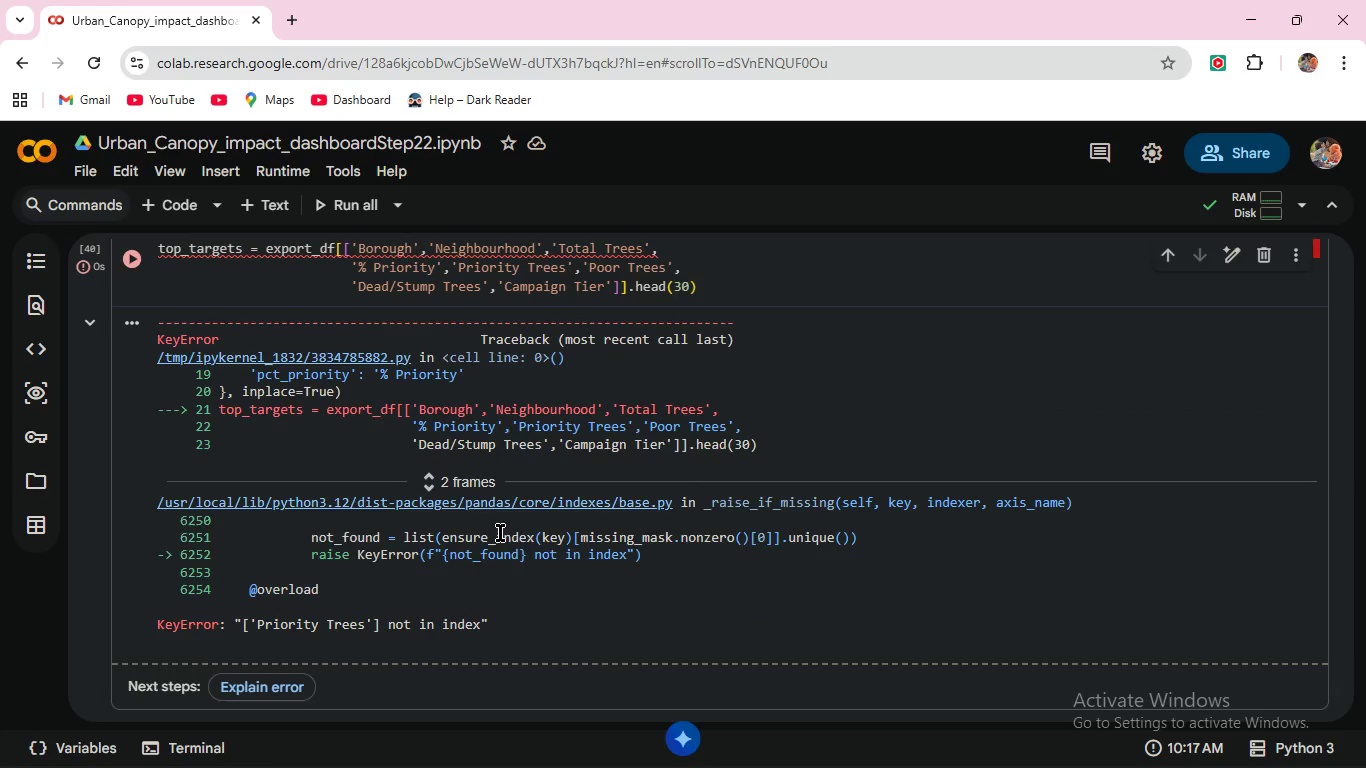 
scroll: coordinate [590, 593], scroll_direction: up, amount: 4.0
 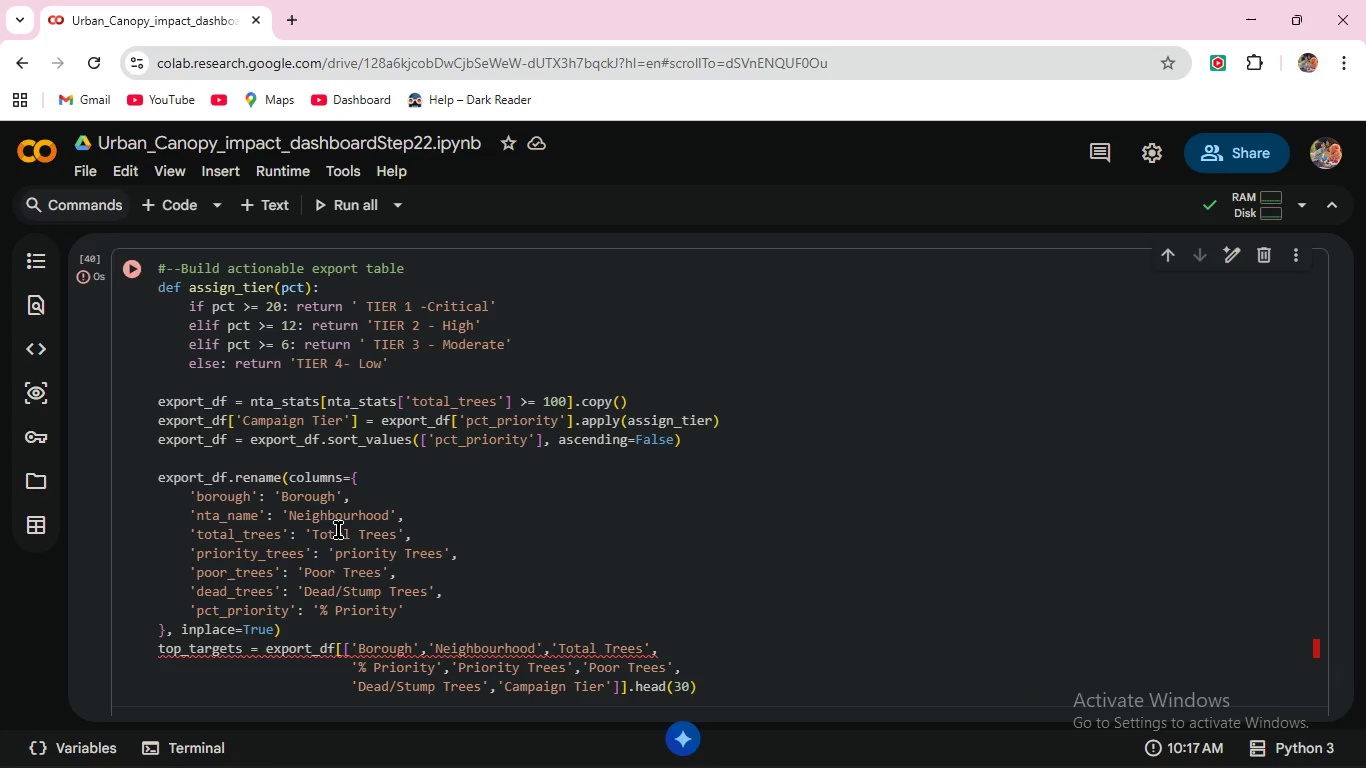 
wait(29.46)
 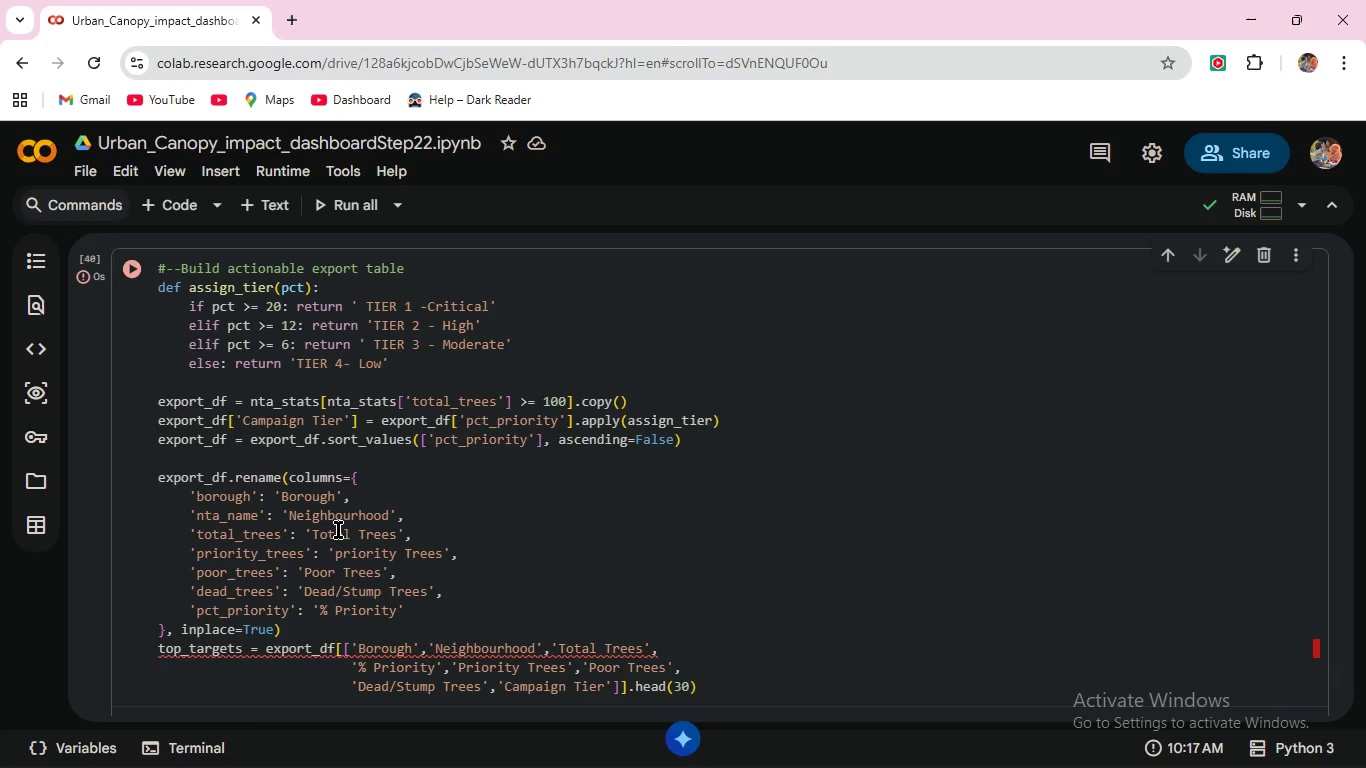 
left_click_drag(start_coordinate=[314, 533], to_coordinate=[395, 538])
 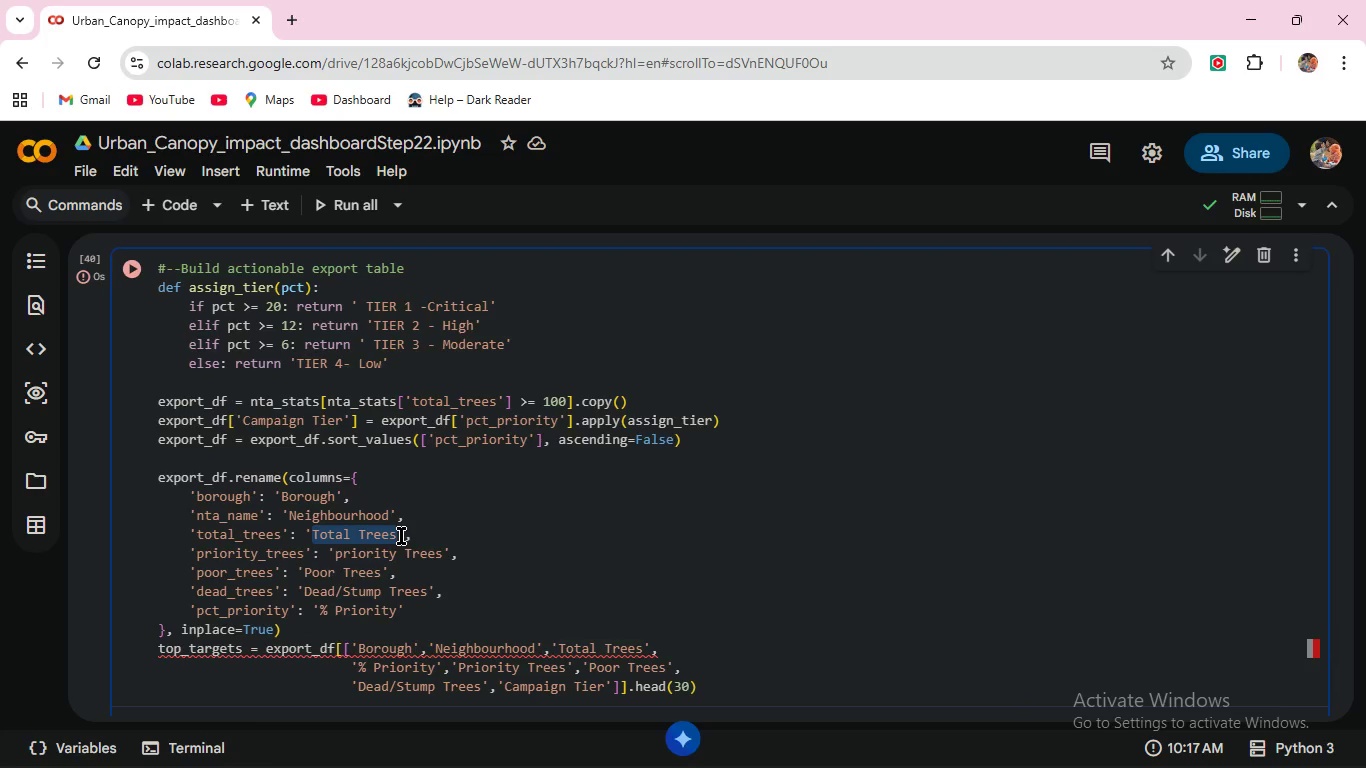 
key(Control+C)
 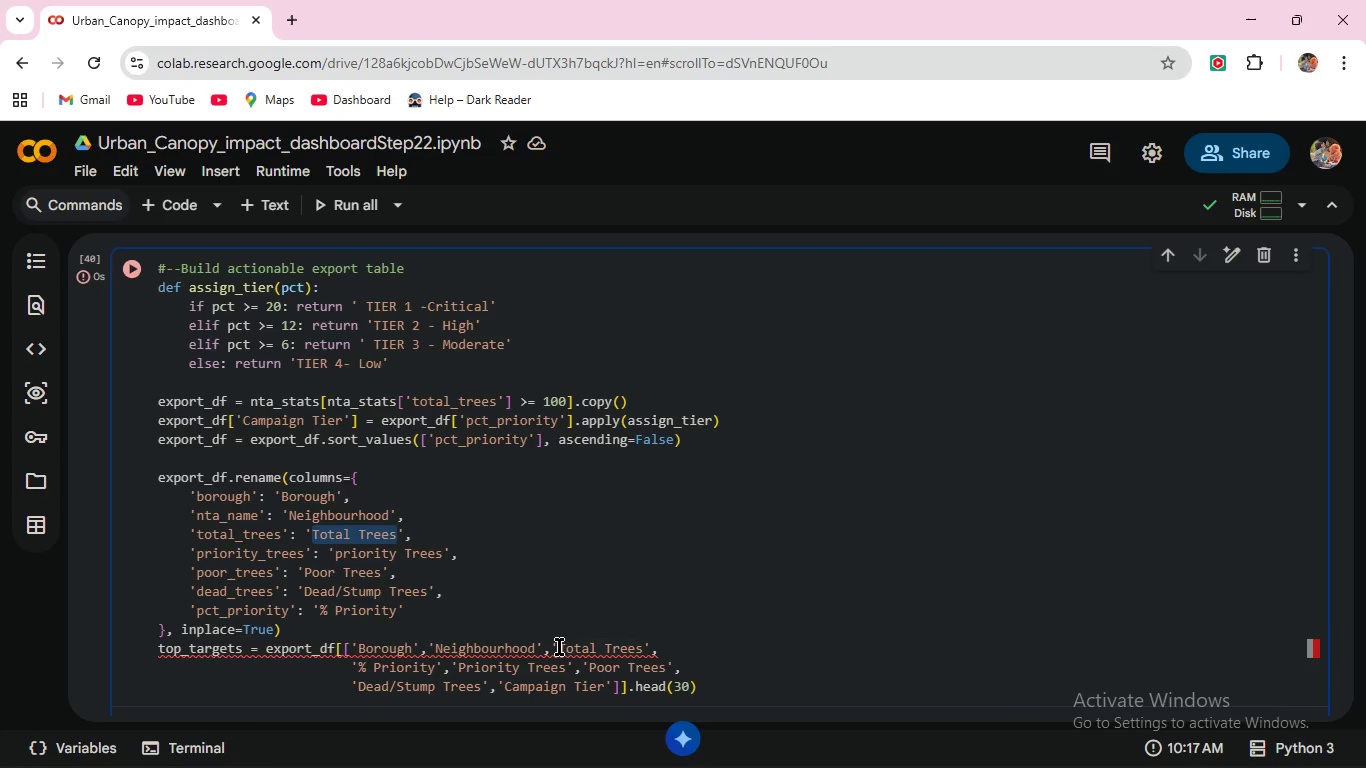 
left_click_drag(start_coordinate=[559, 647], to_coordinate=[642, 647])
 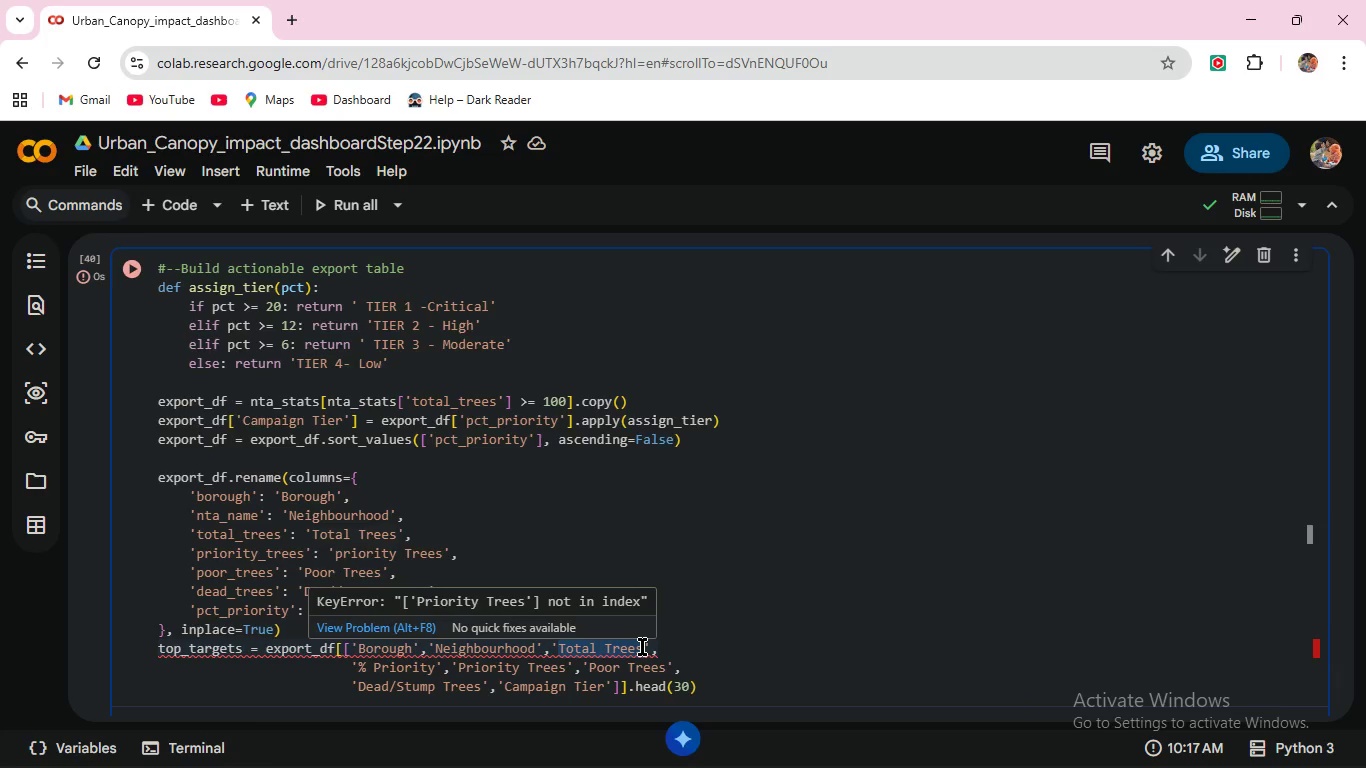 
key(Control+V)
 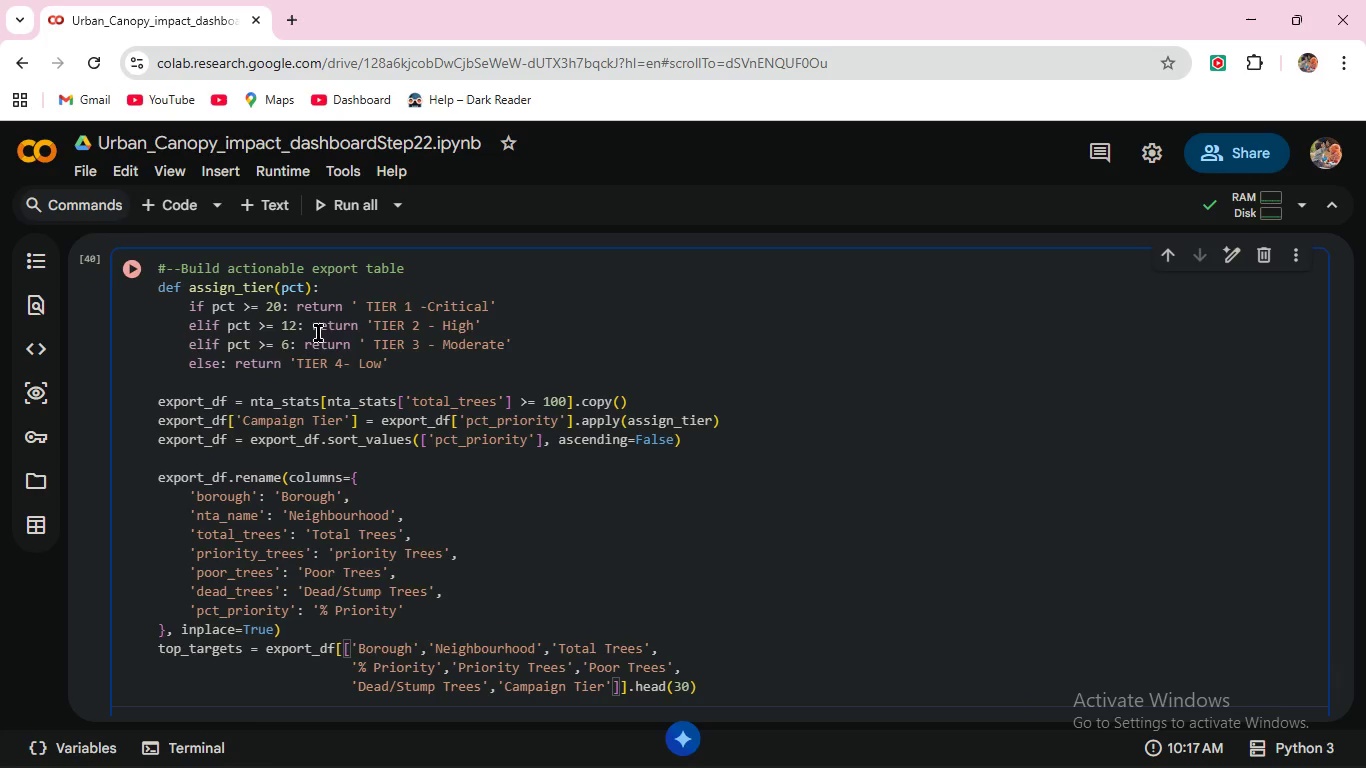 
left_click([127, 270])
 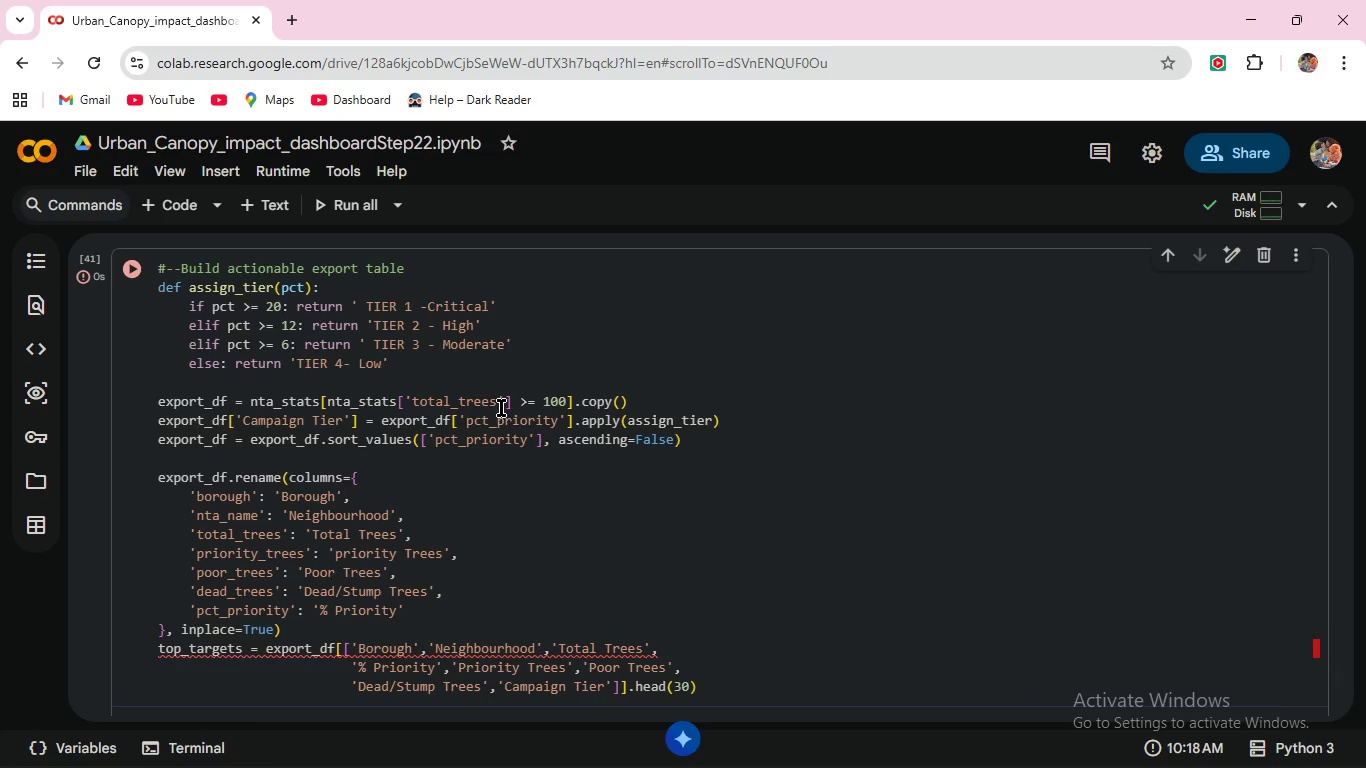 
scroll: coordinate [511, 425], scroll_direction: down, amount: 4.0
 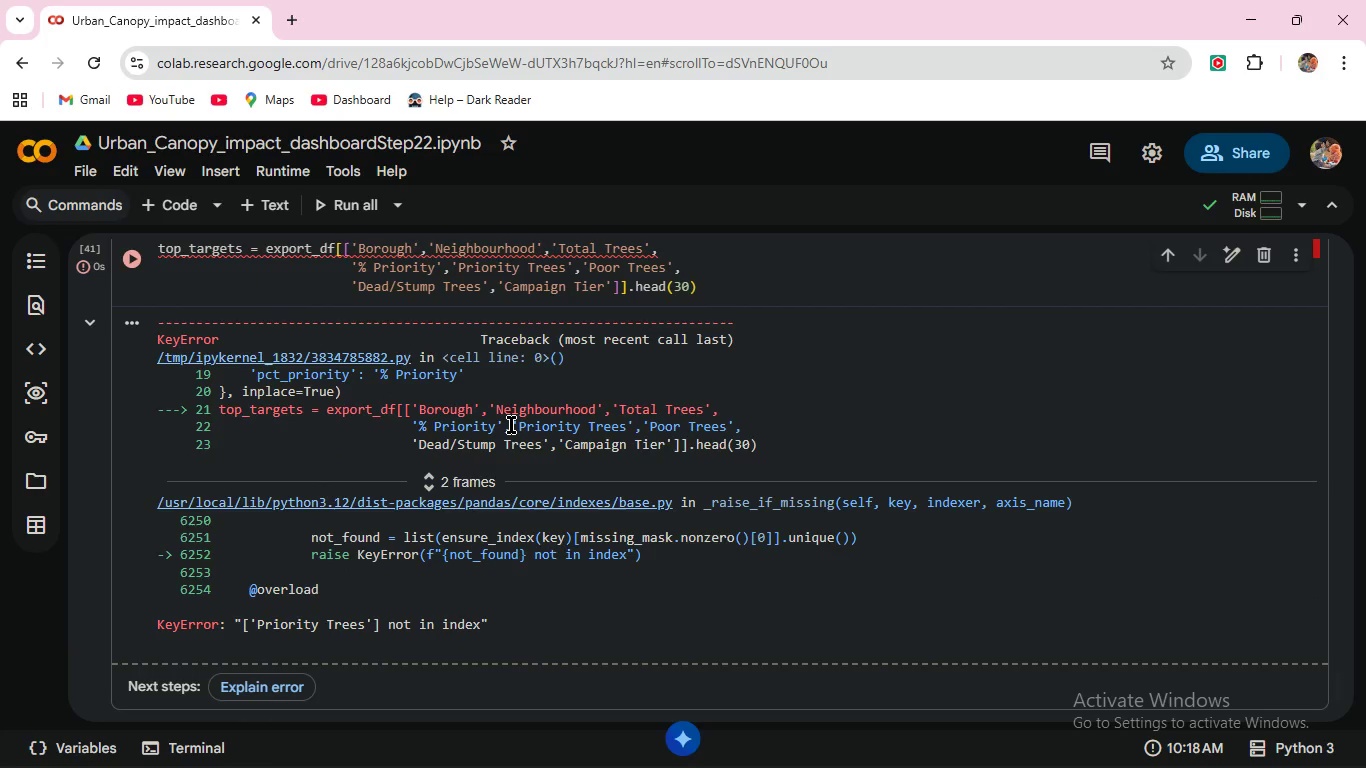 
scroll: coordinate [511, 425], scroll_direction: up, amount: 4.0
 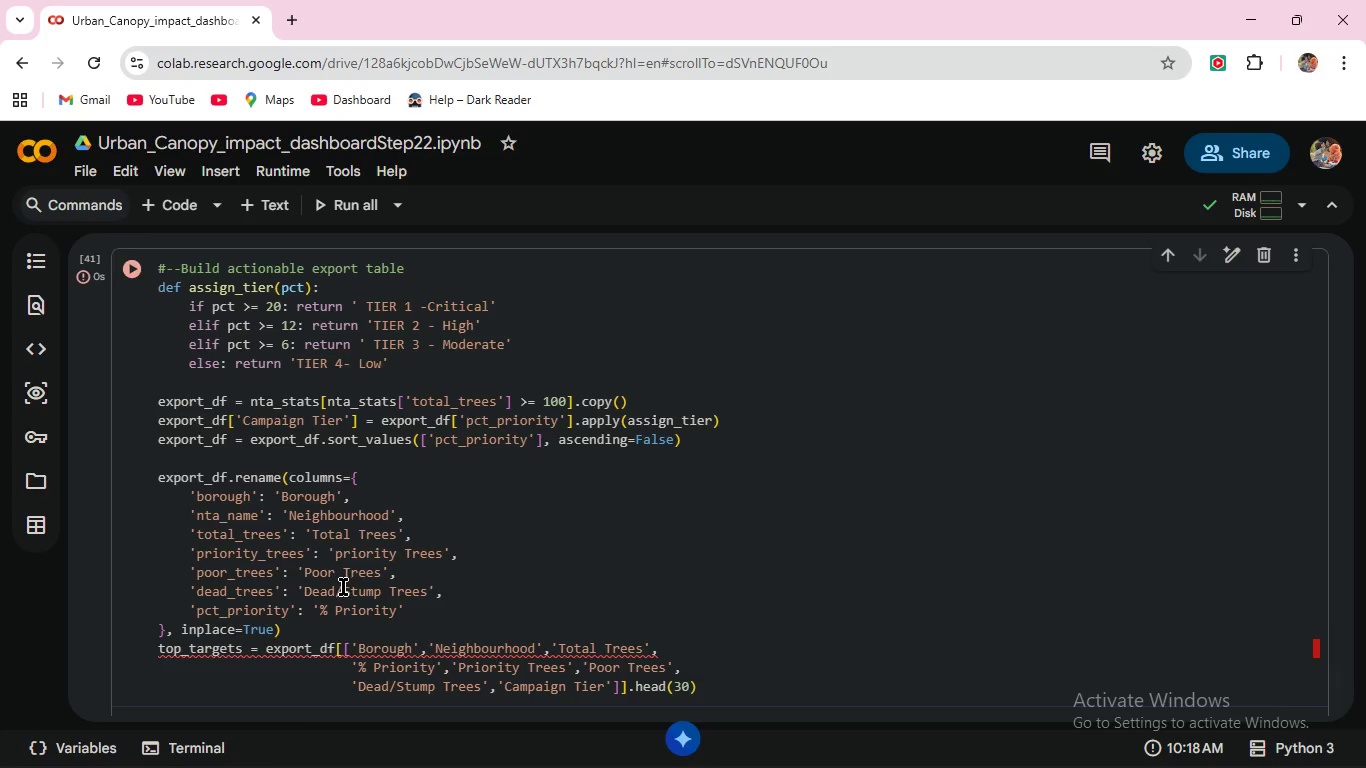 
left_click([344, 557])
 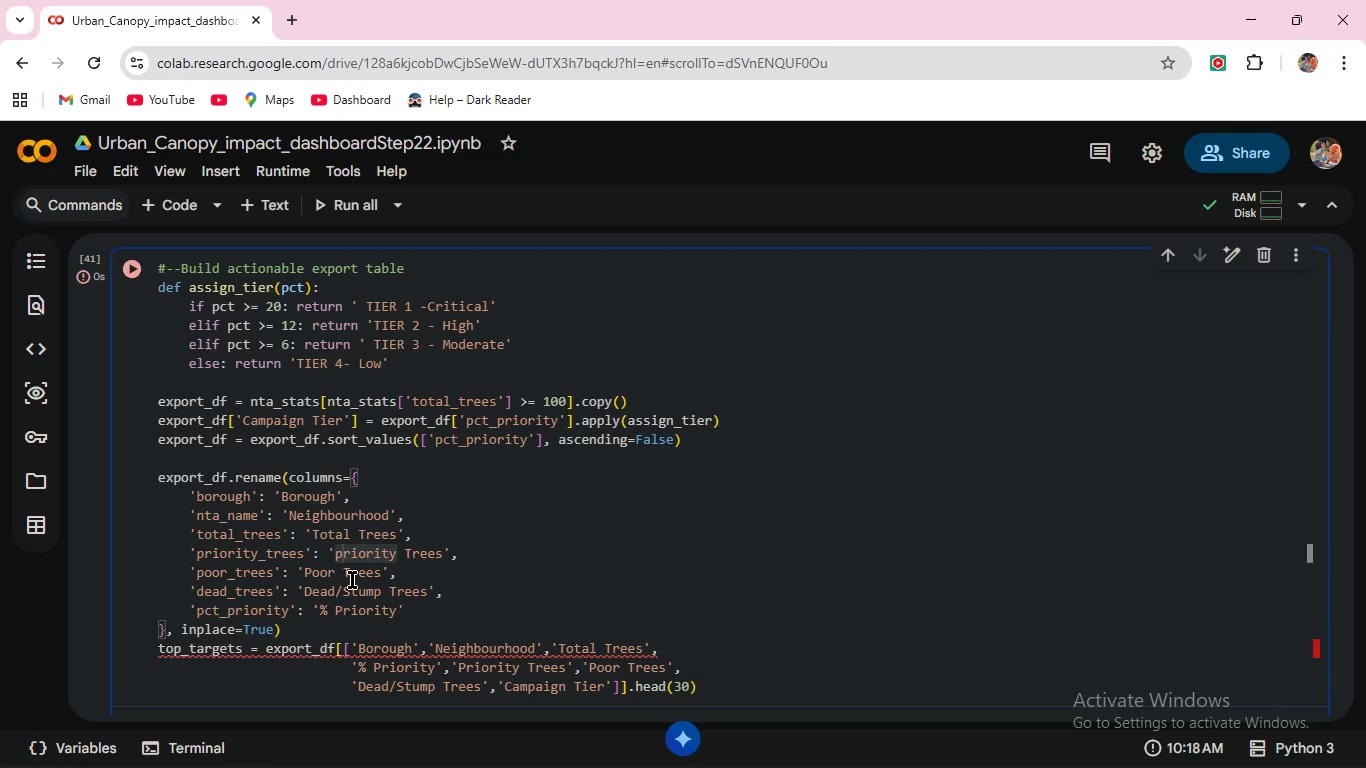 
key(Backspace)
 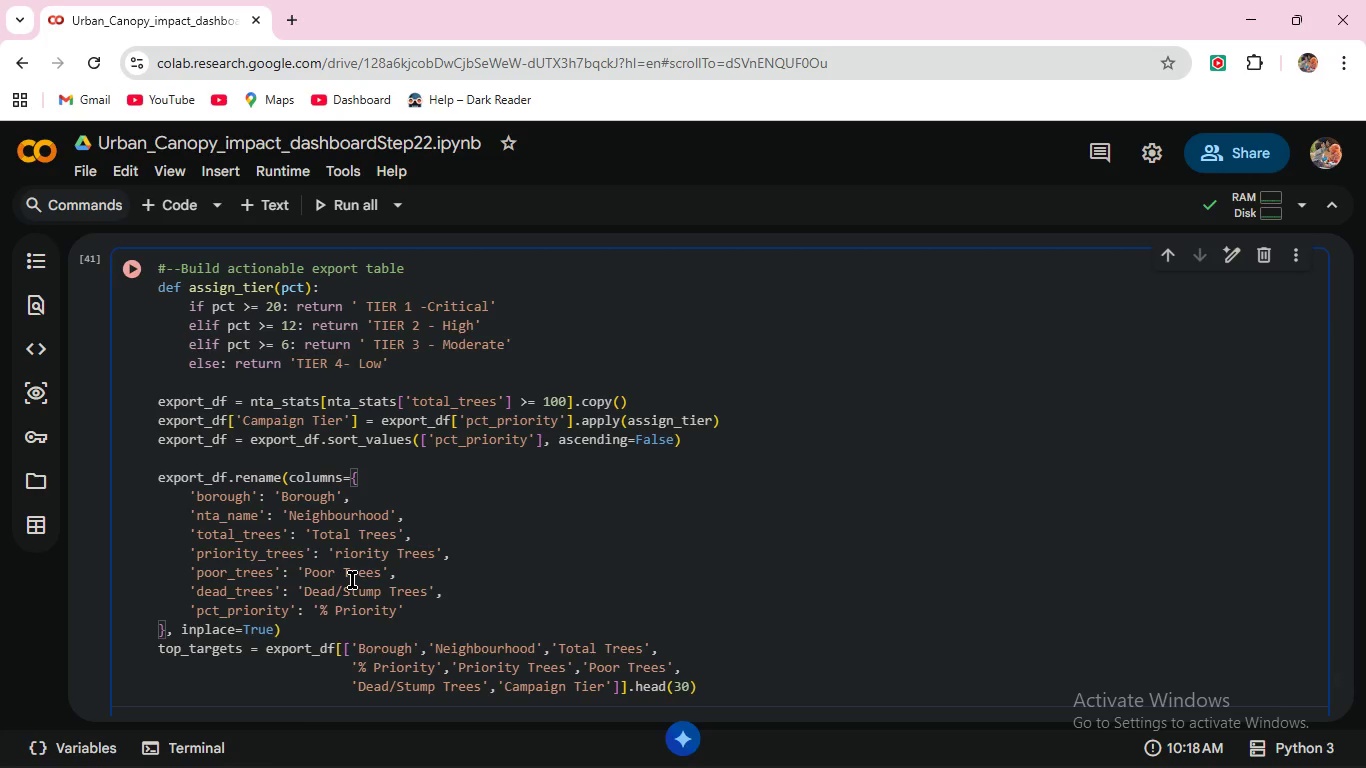 
key(Shift+P)
 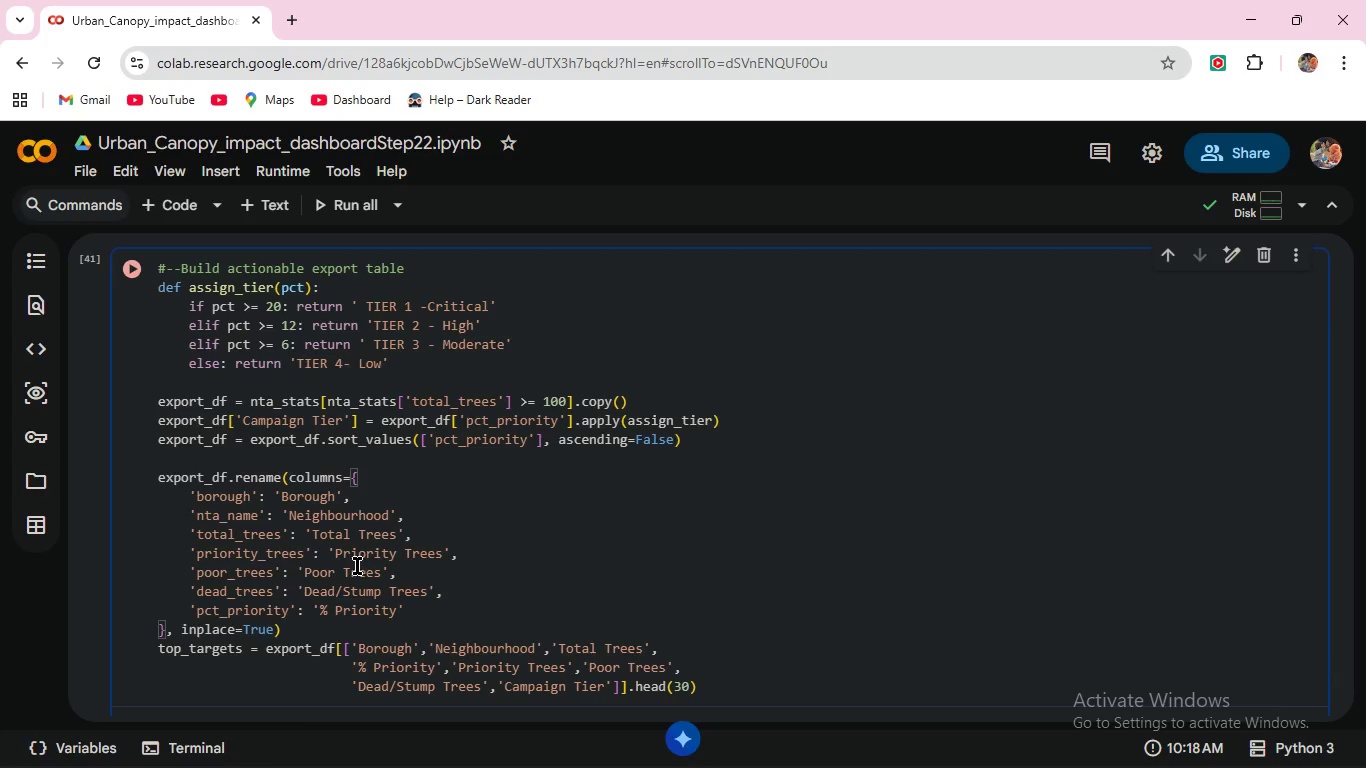 
left_click_drag(start_coordinate=[334, 553], to_coordinate=[440, 561])
 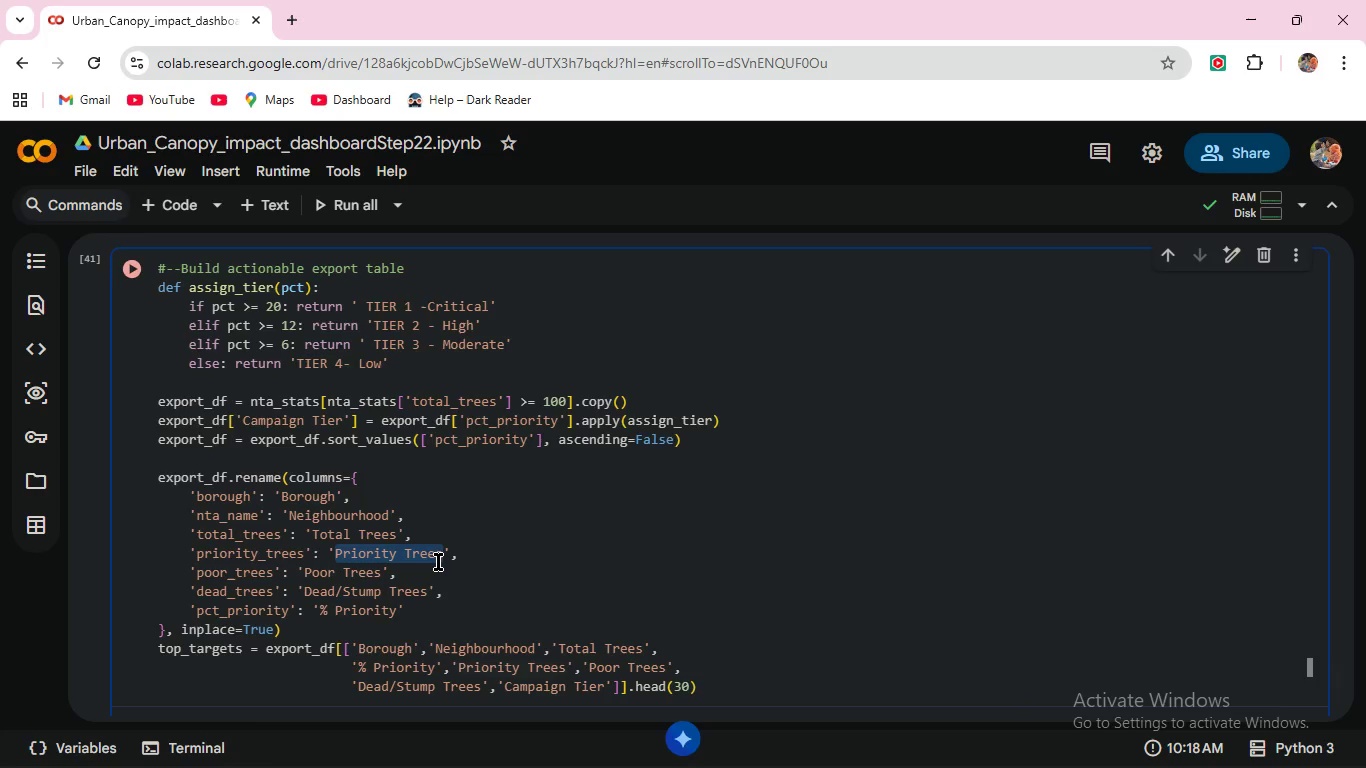 
key(Control+C)
 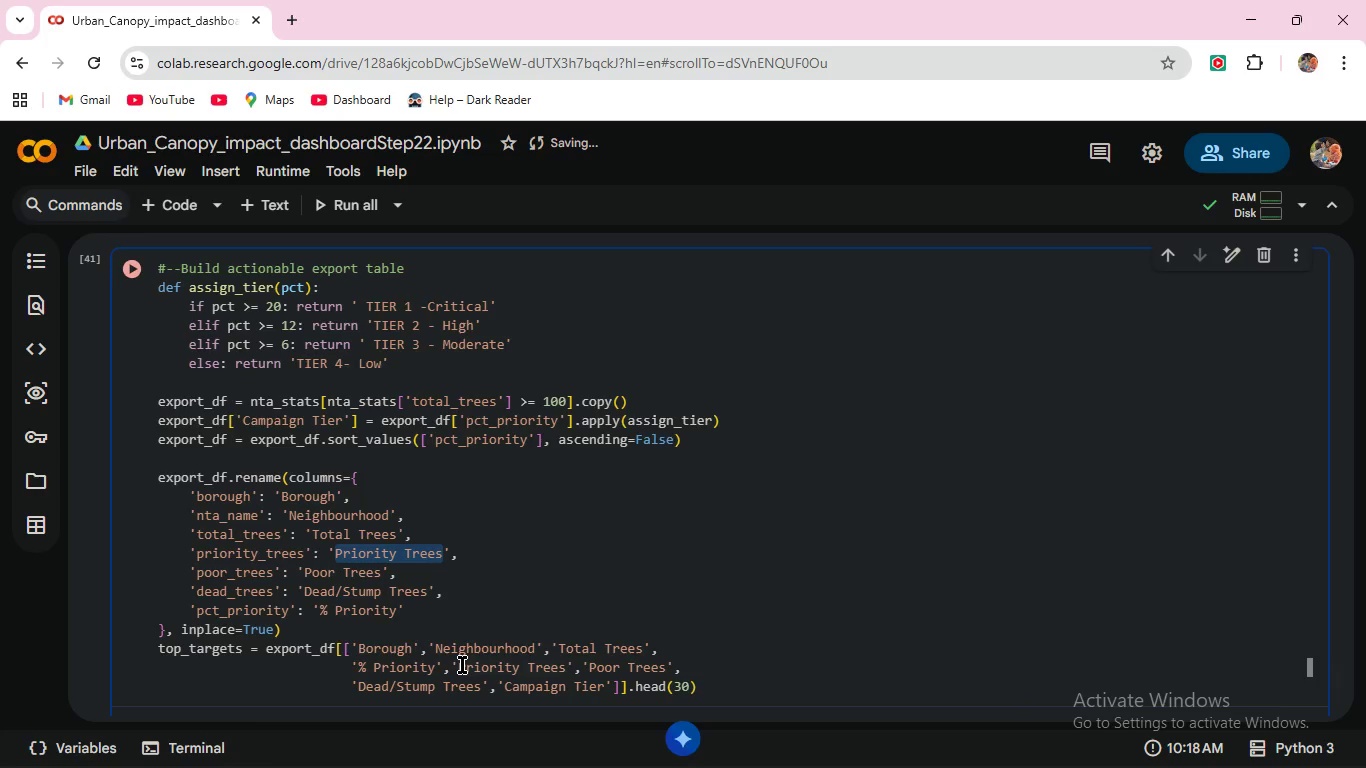 
left_click_drag(start_coordinate=[459, 665], to_coordinate=[568, 670])
 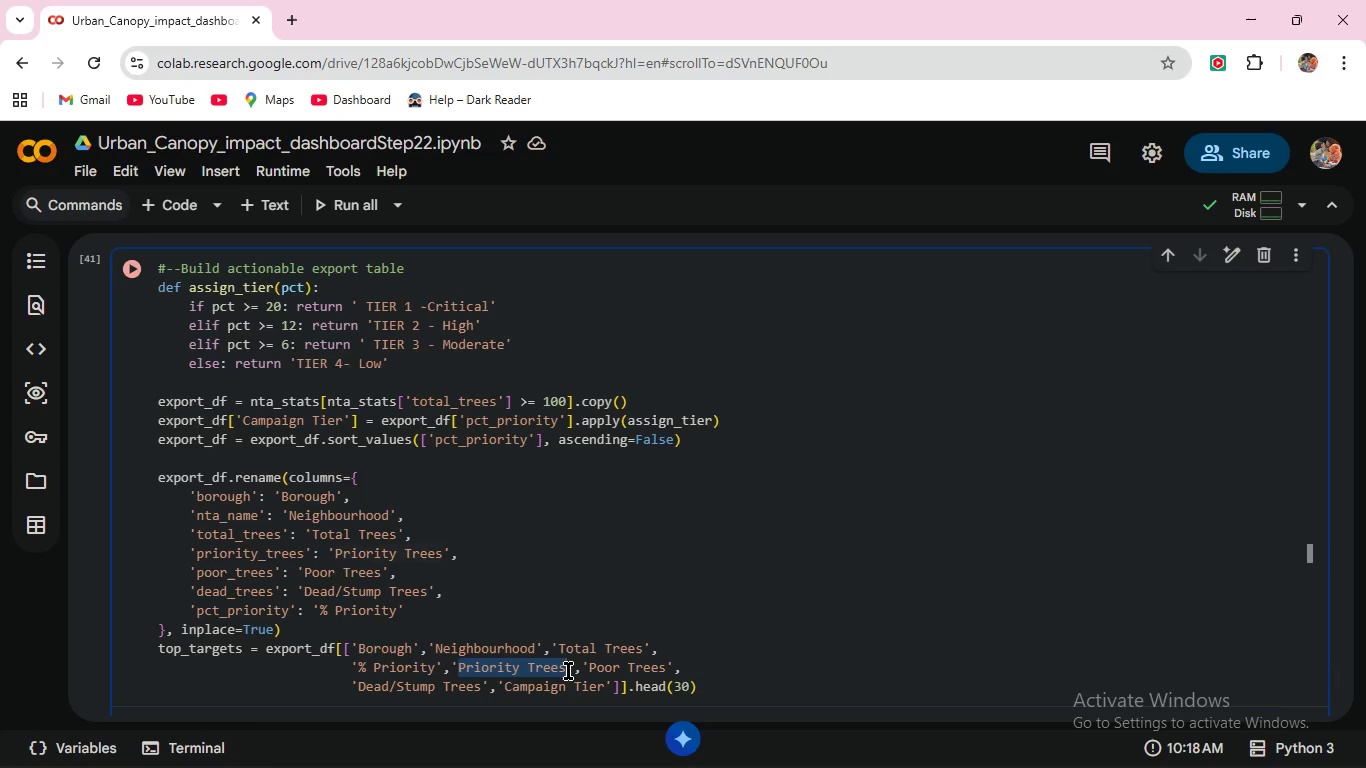 
key(Control+V)
 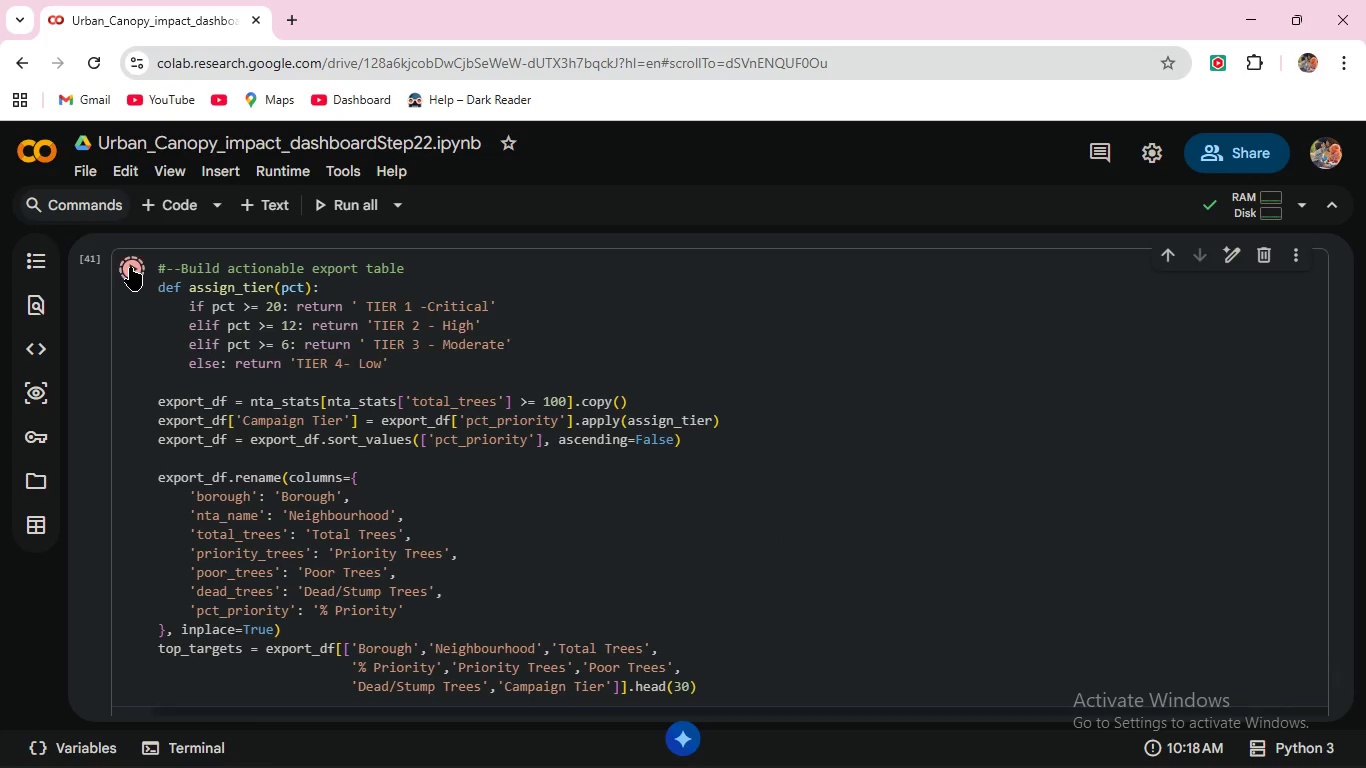 
scroll: coordinate [740, 505], scroll_direction: down, amount: 3.0
 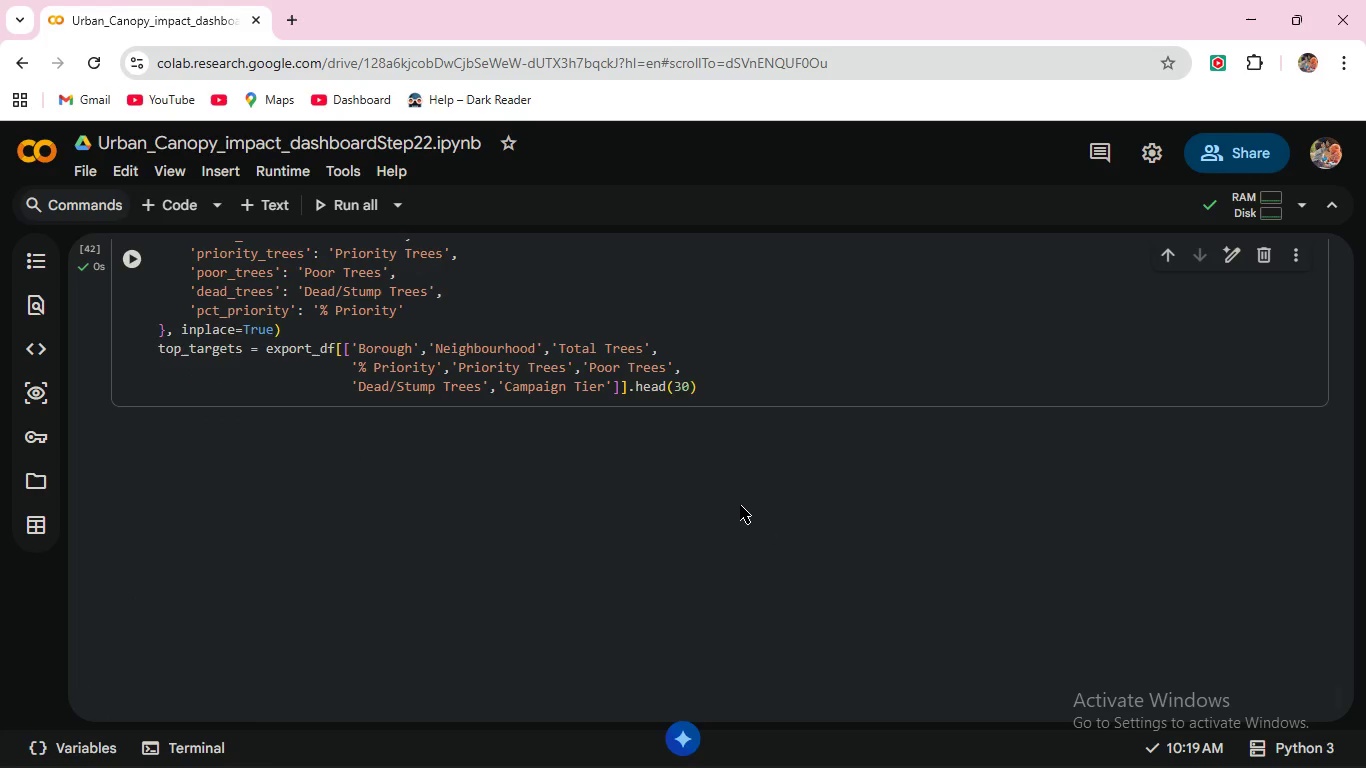 
wait(13.92)
 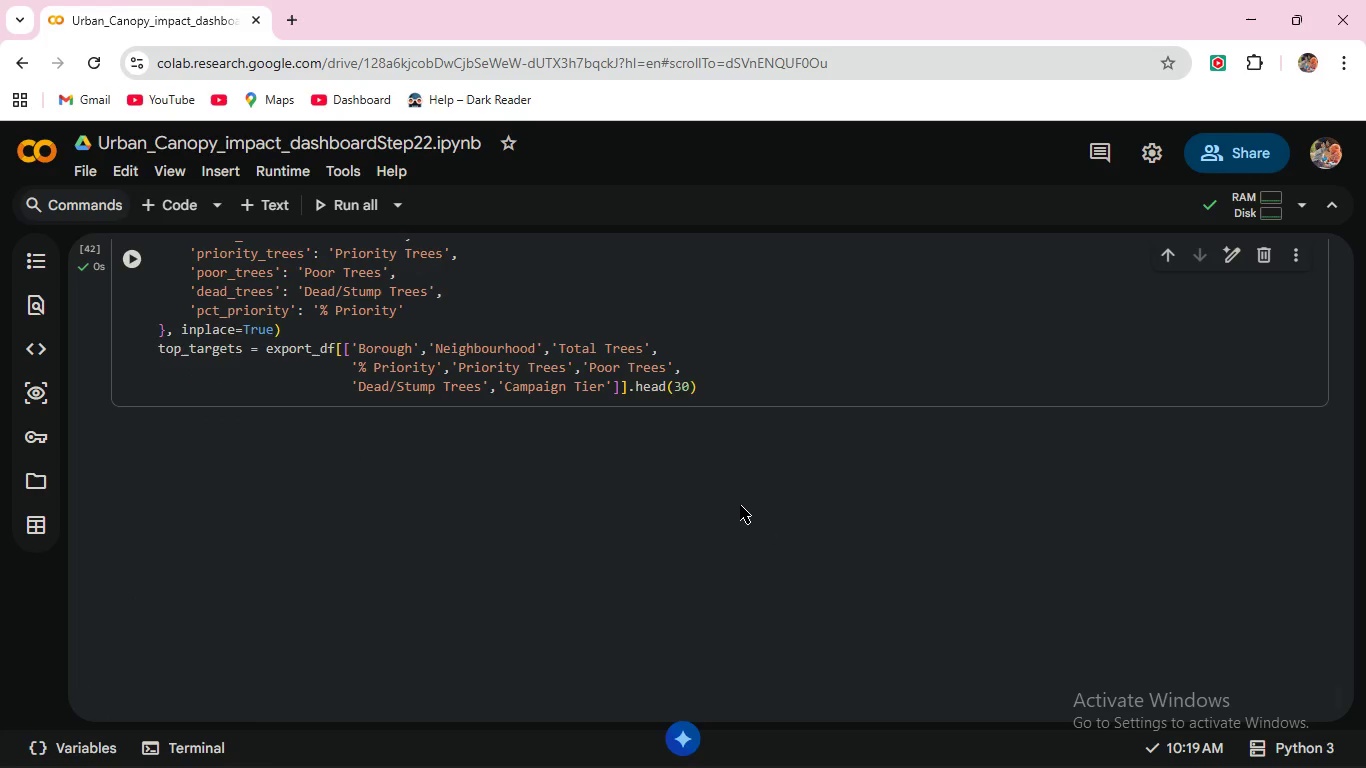 
key(Enter)
 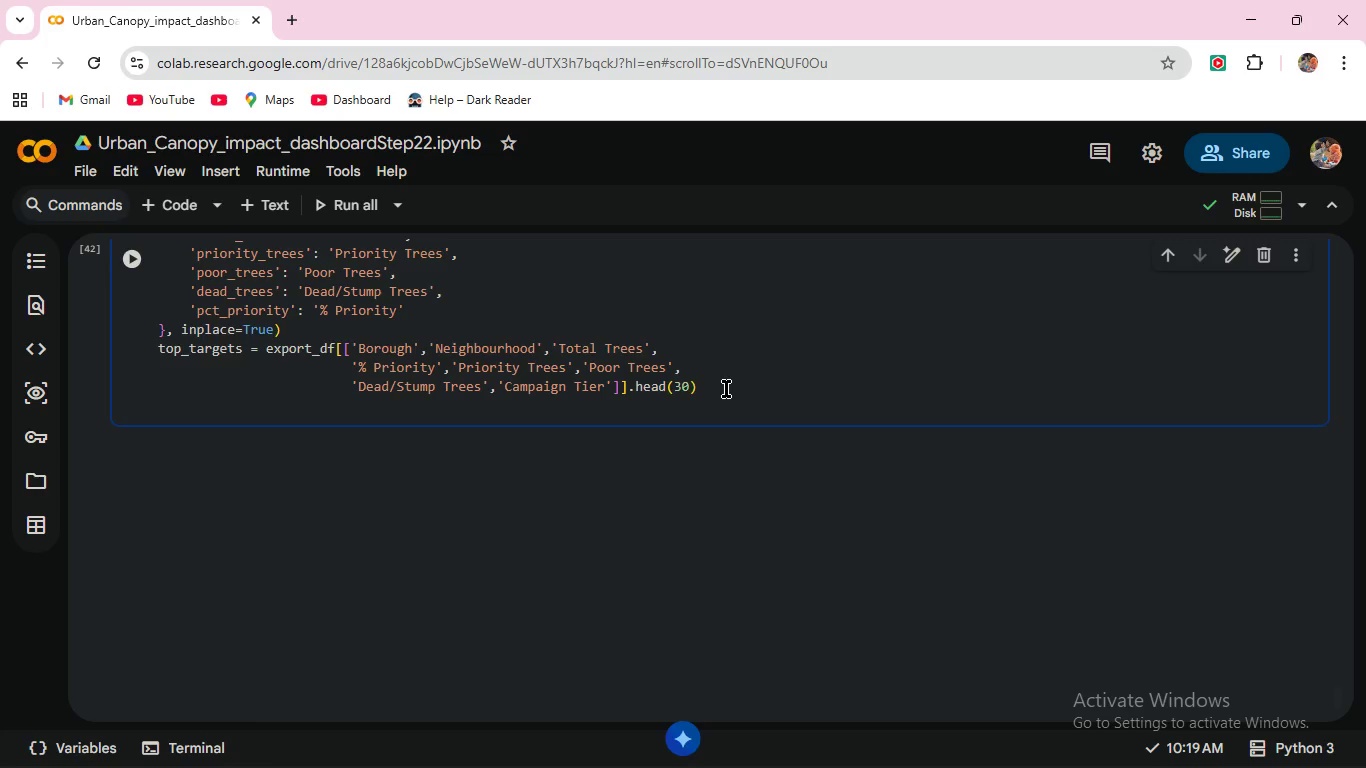 
key(Enter)
 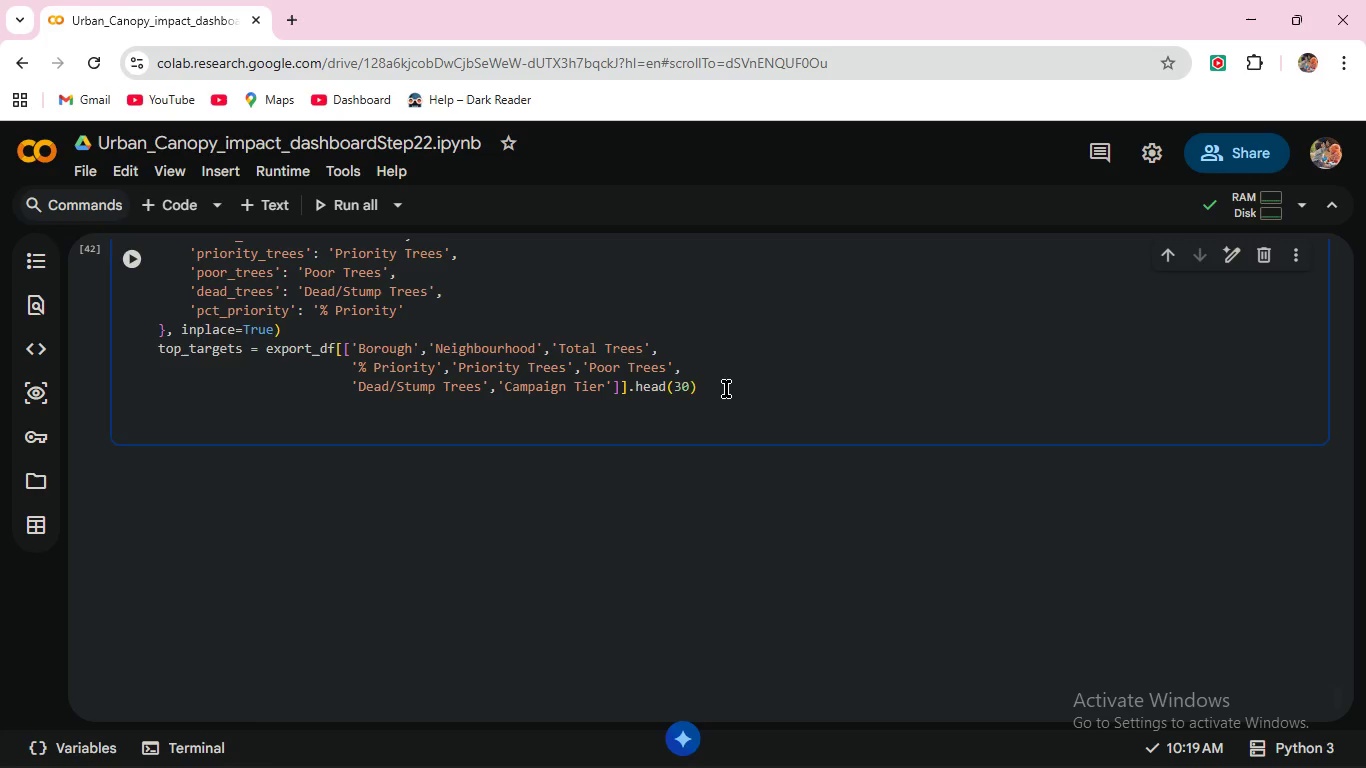 
key(Backspace)
key(Backspace)
key(Backspace)
key(Backspace)
key(Backspace)
key(Backspace)
key(Backspace)
key(Backspace)
key(Backspace)
key(Backspace)
key(Backspace)
key(Backspace)
key(Backspace)
type(print(')
 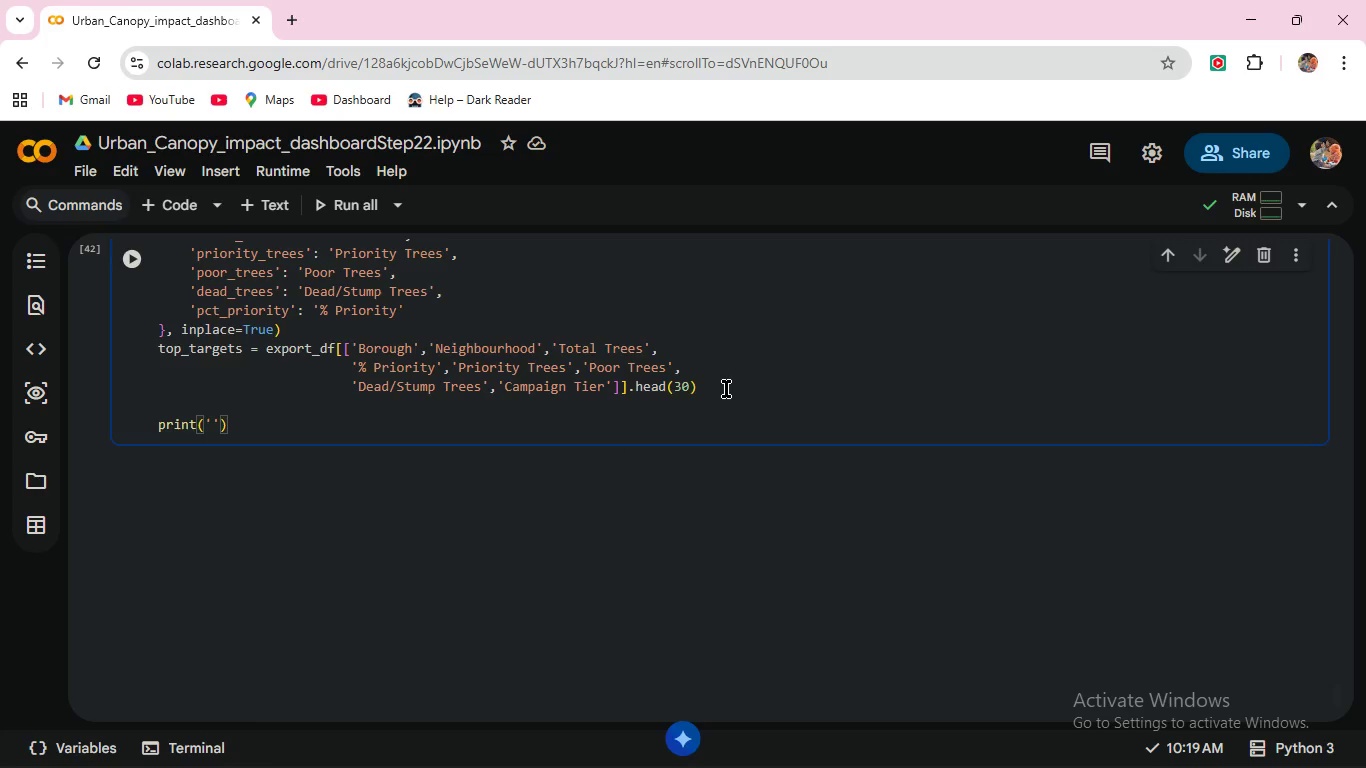 
key(Space)
 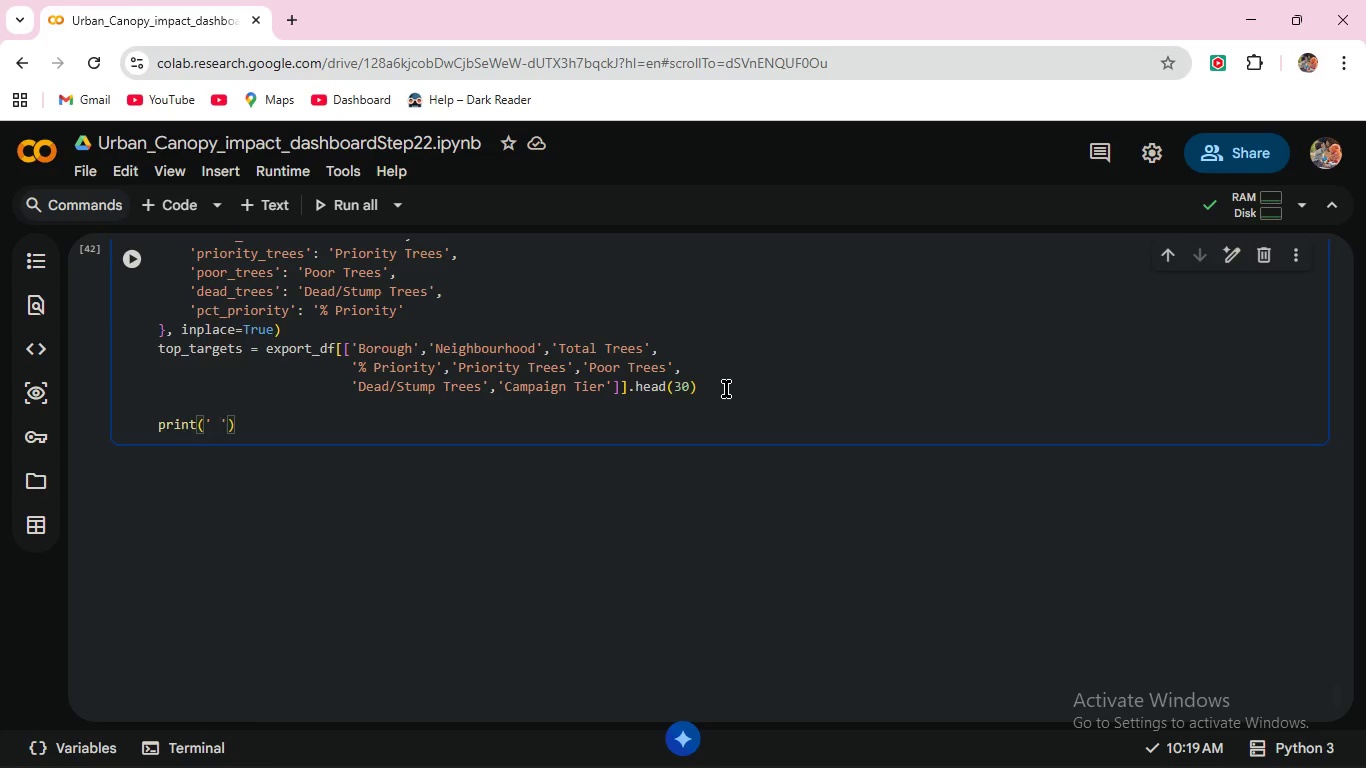 
key(Shift+T)
 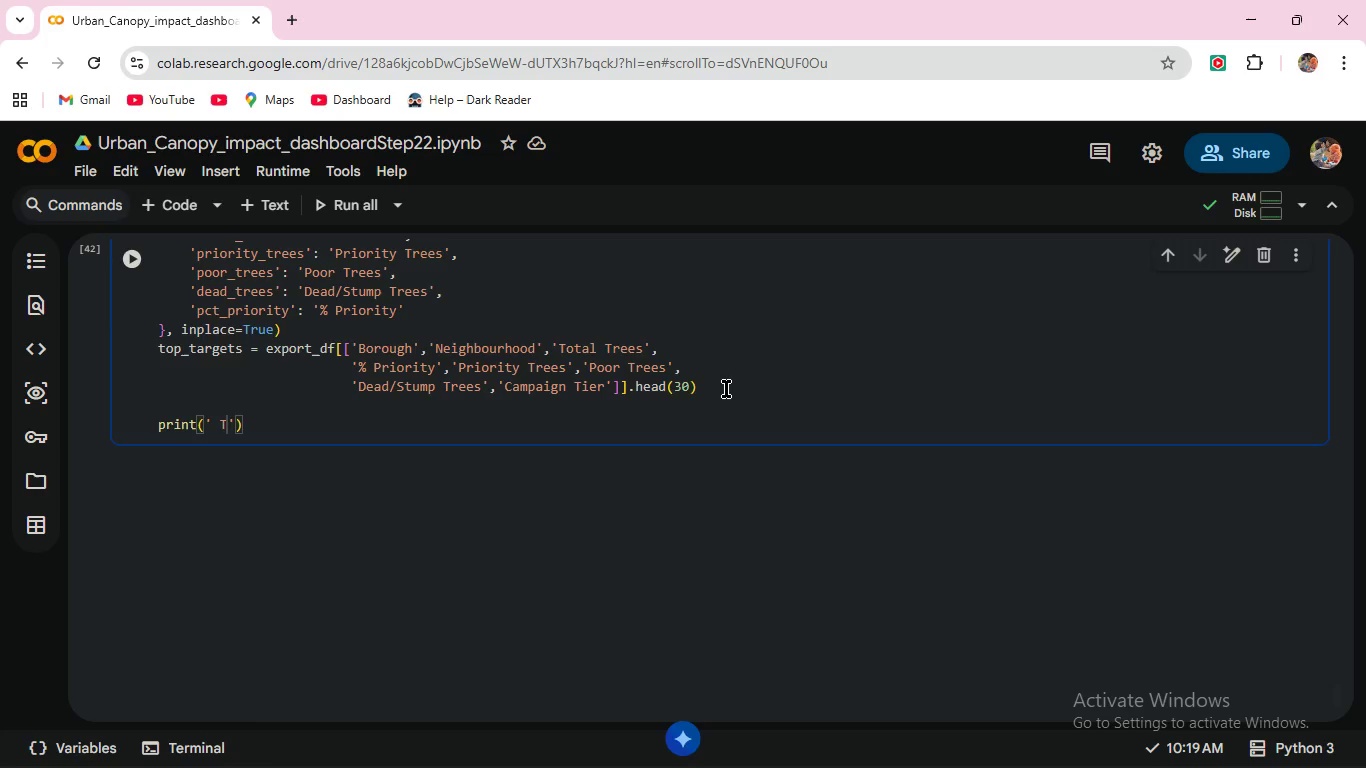 
type(OPn)
key(Backspace)
type( 30 PRIORITY NEIGHBOURHOODS FOR GREEN STREETS CAMPAIGN)
 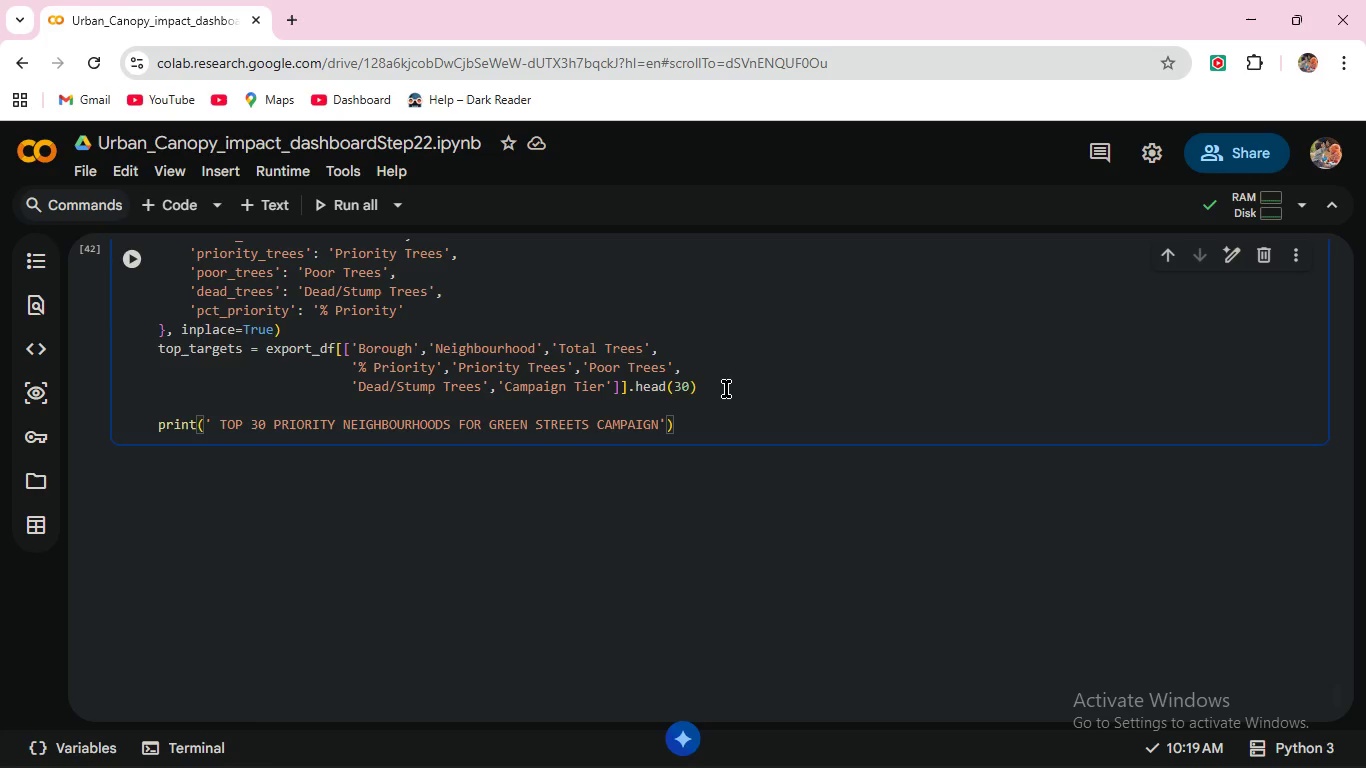 
left_click([712, 416])
 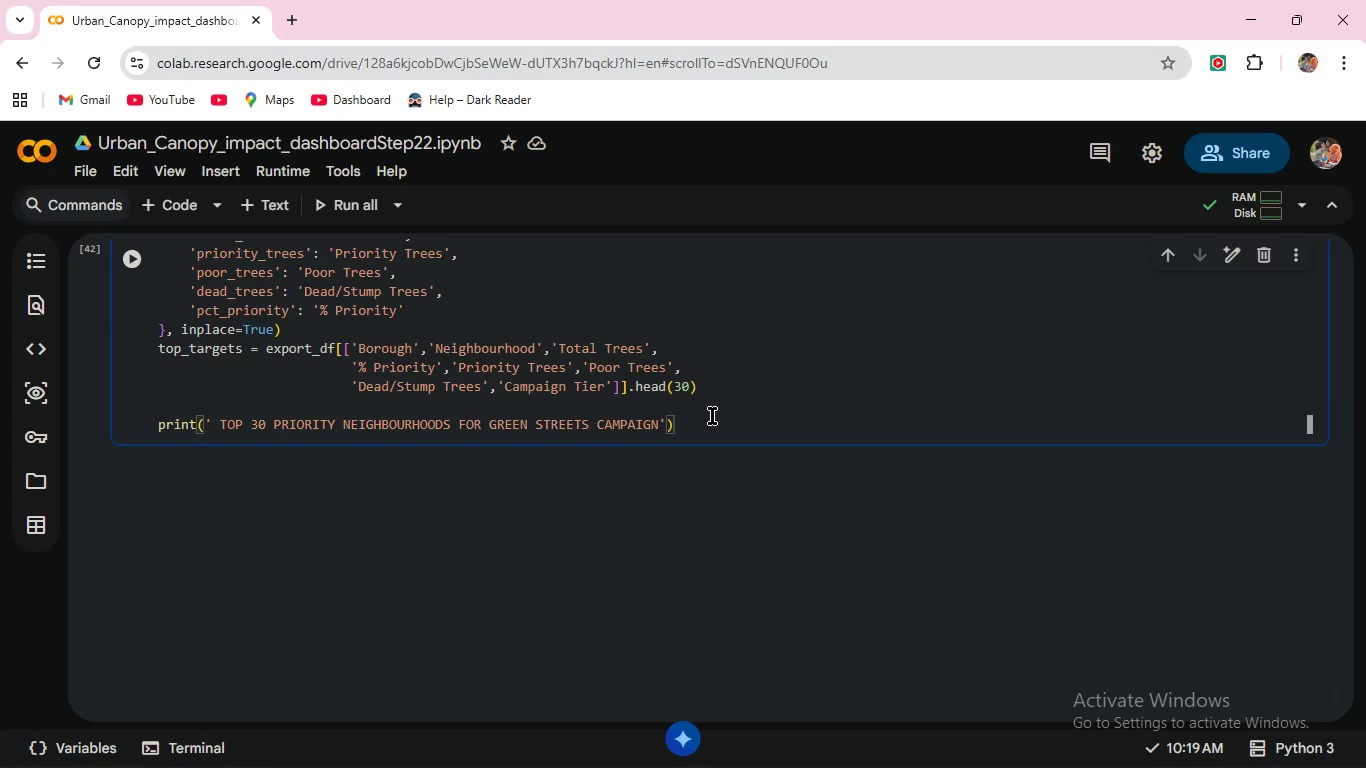 
wait(21.88)
 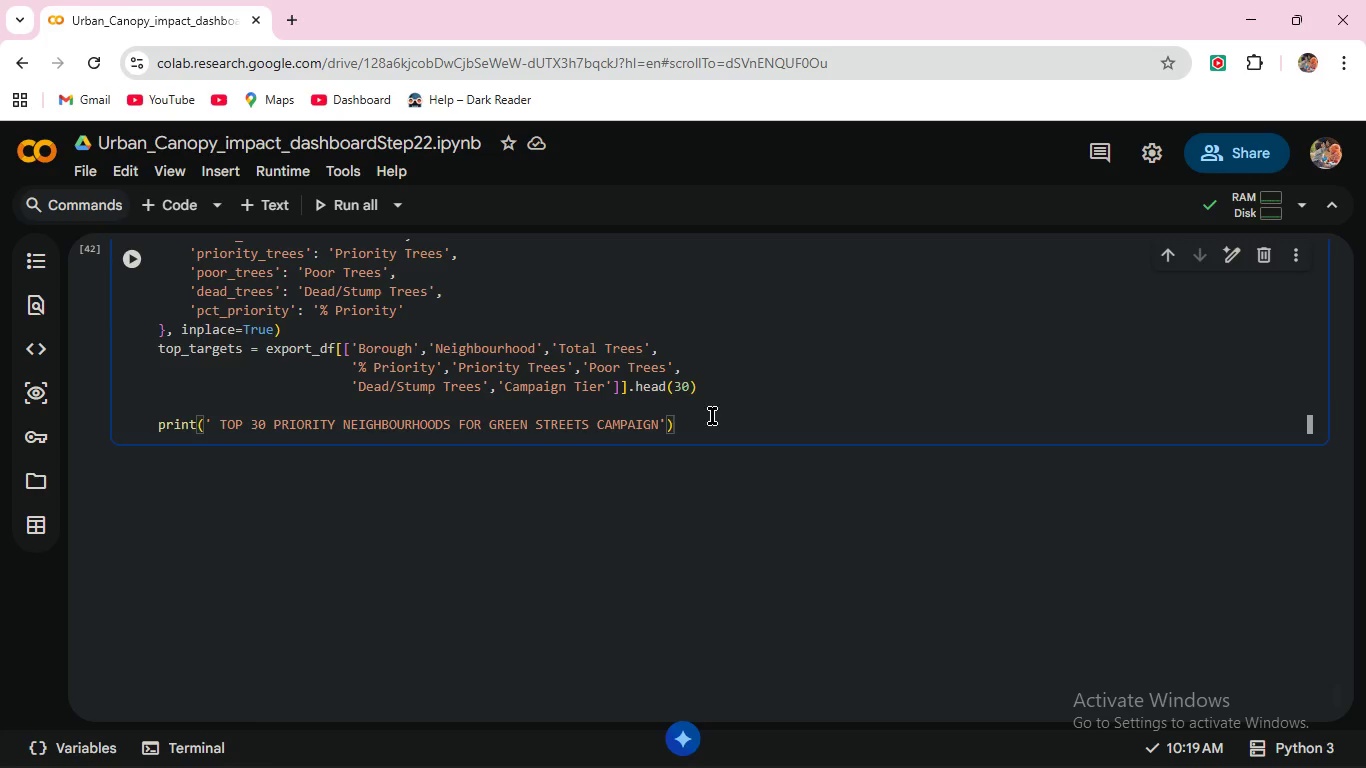 
key(Enter)
 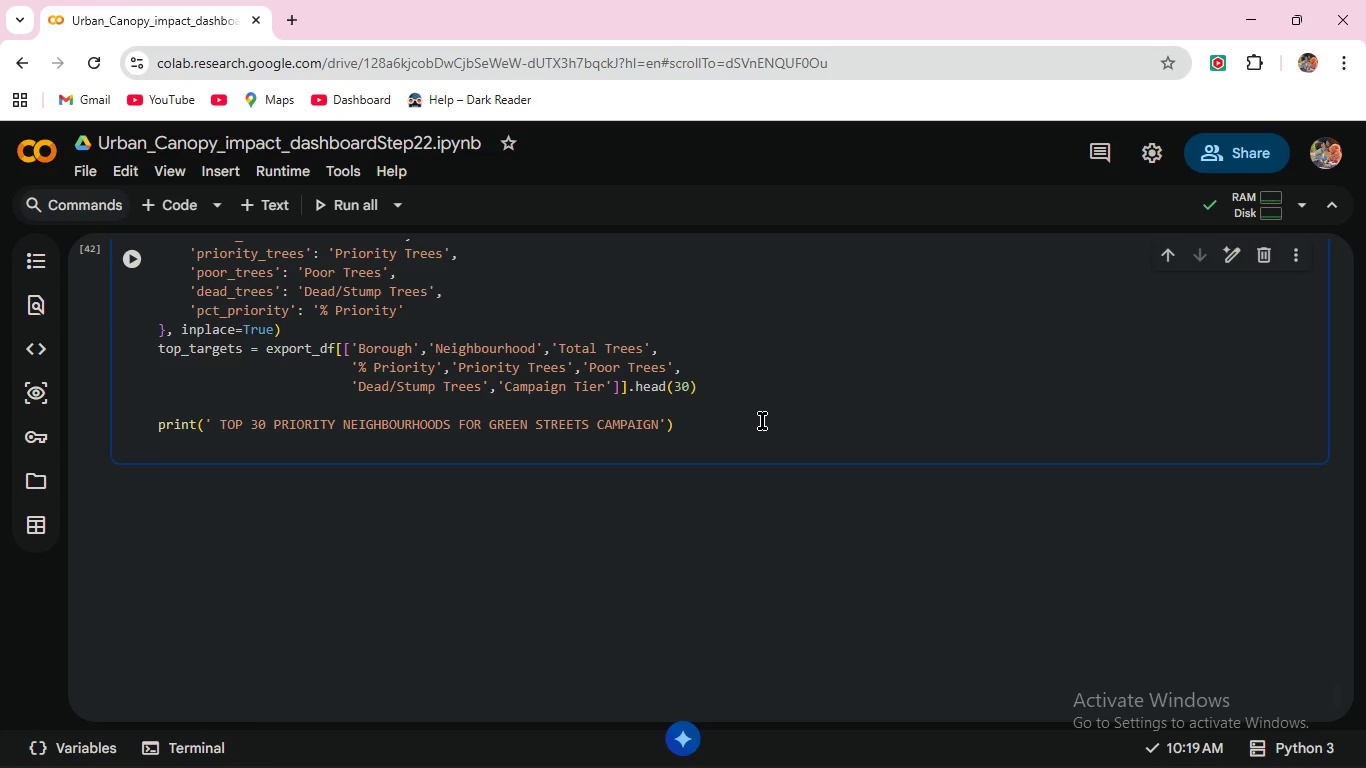 
type(print('=)
 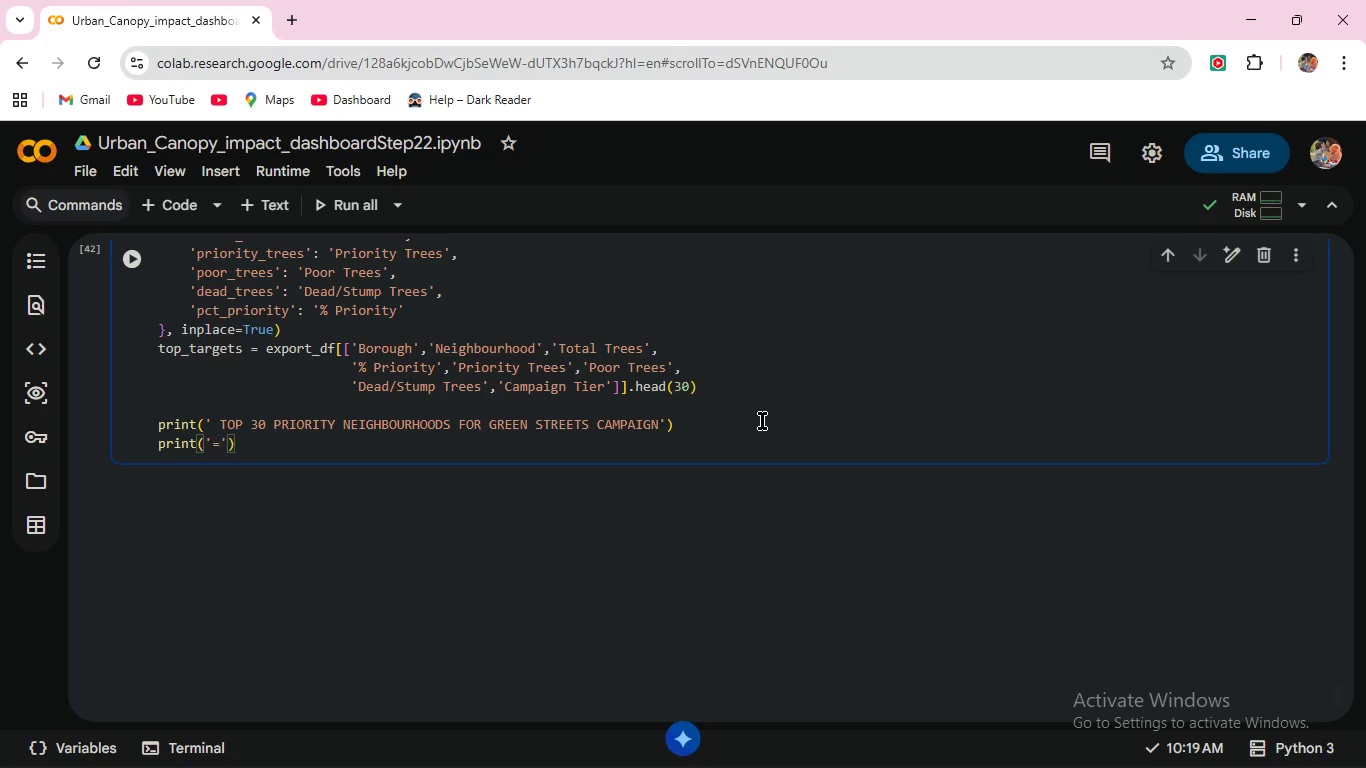 
key(ArrowRight)
 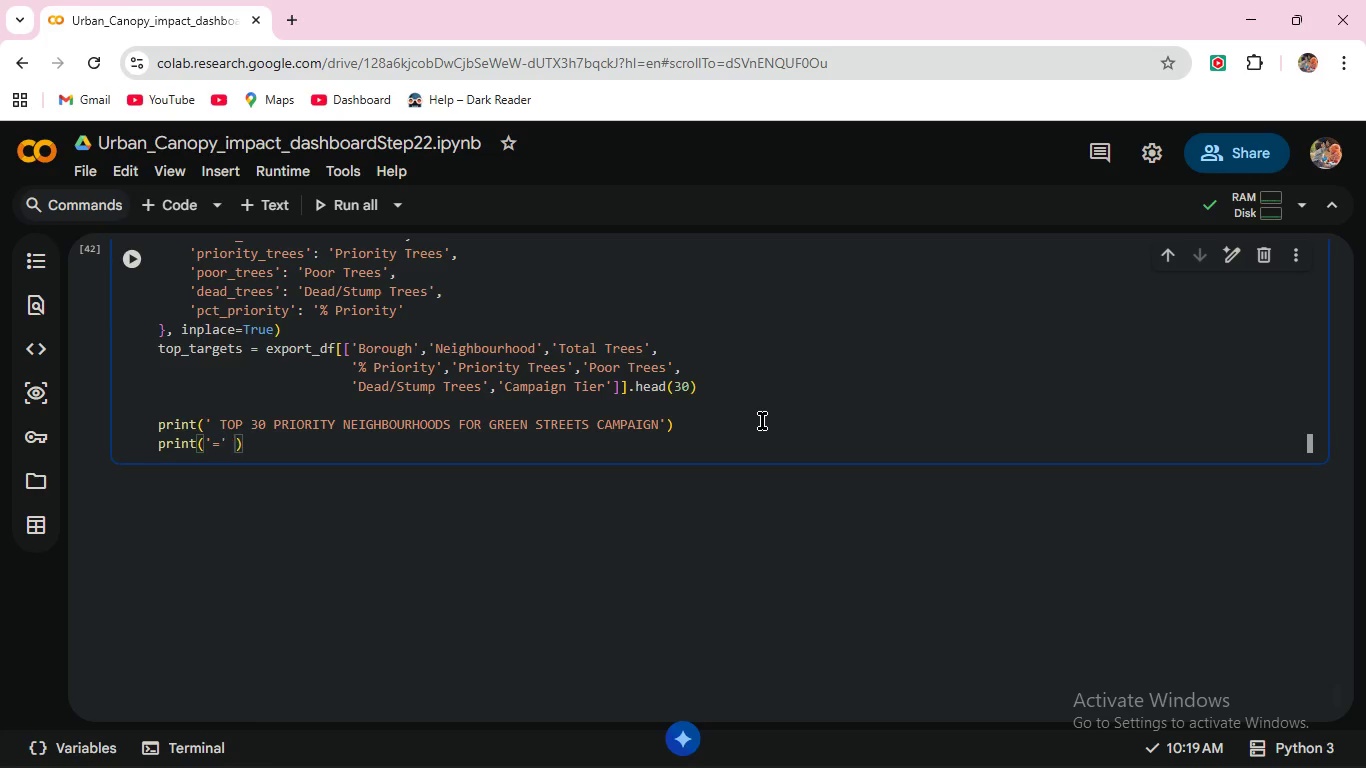 
type( * 70)
 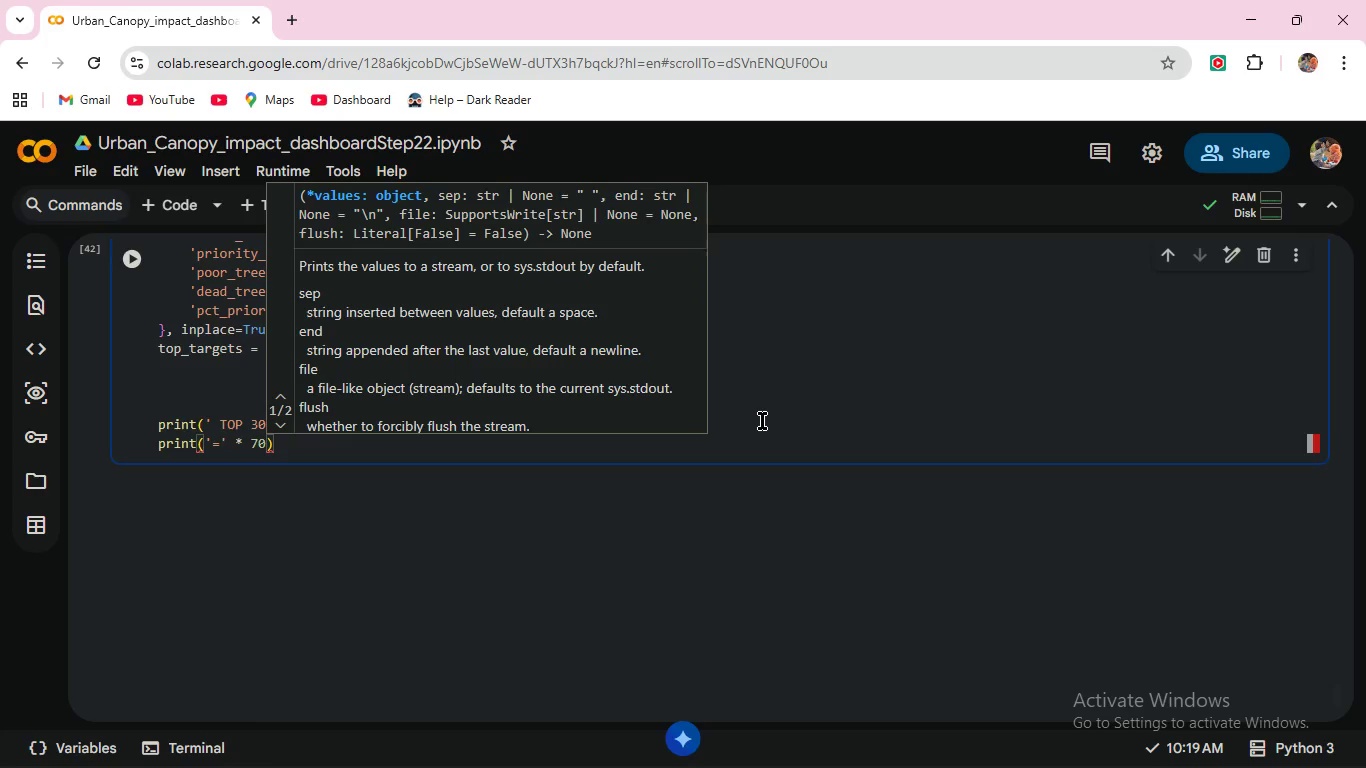 
left_click([130, 253])
 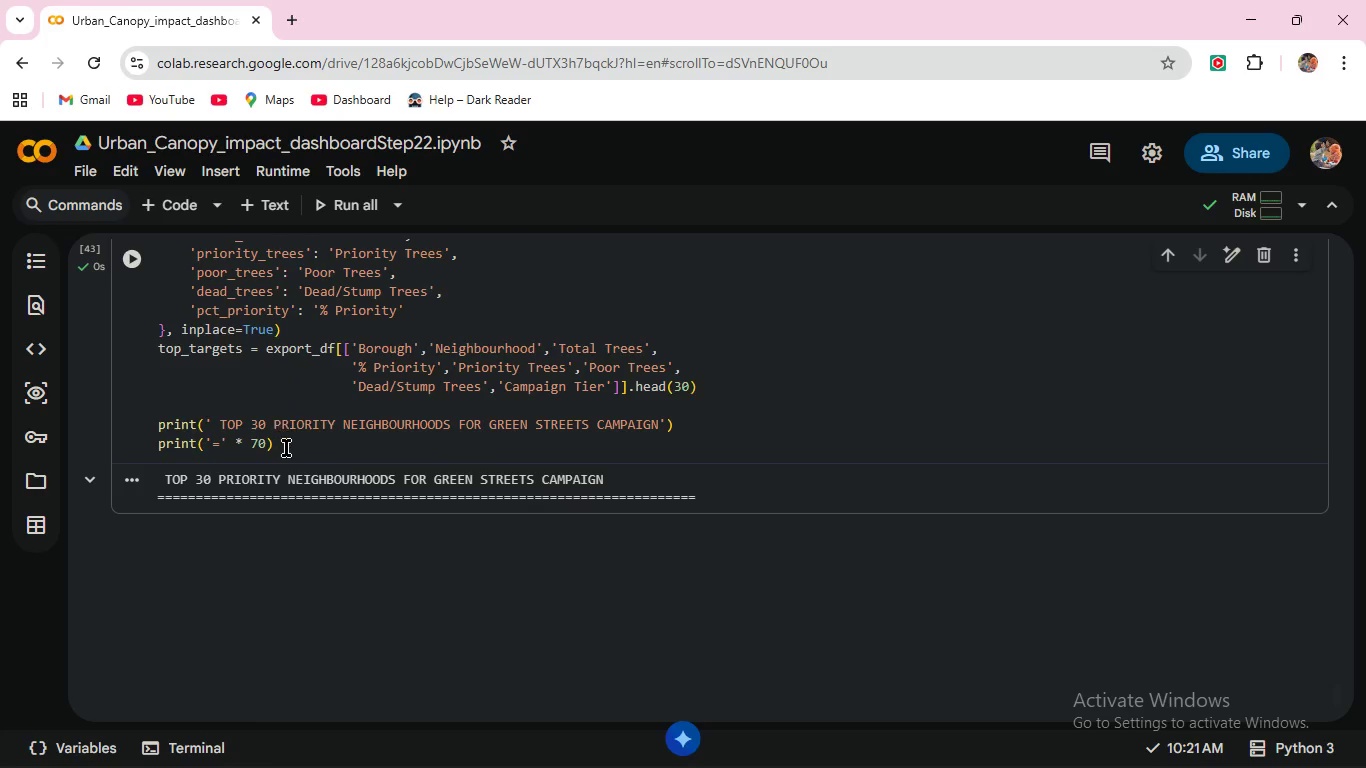 
left_click([288, 449])
 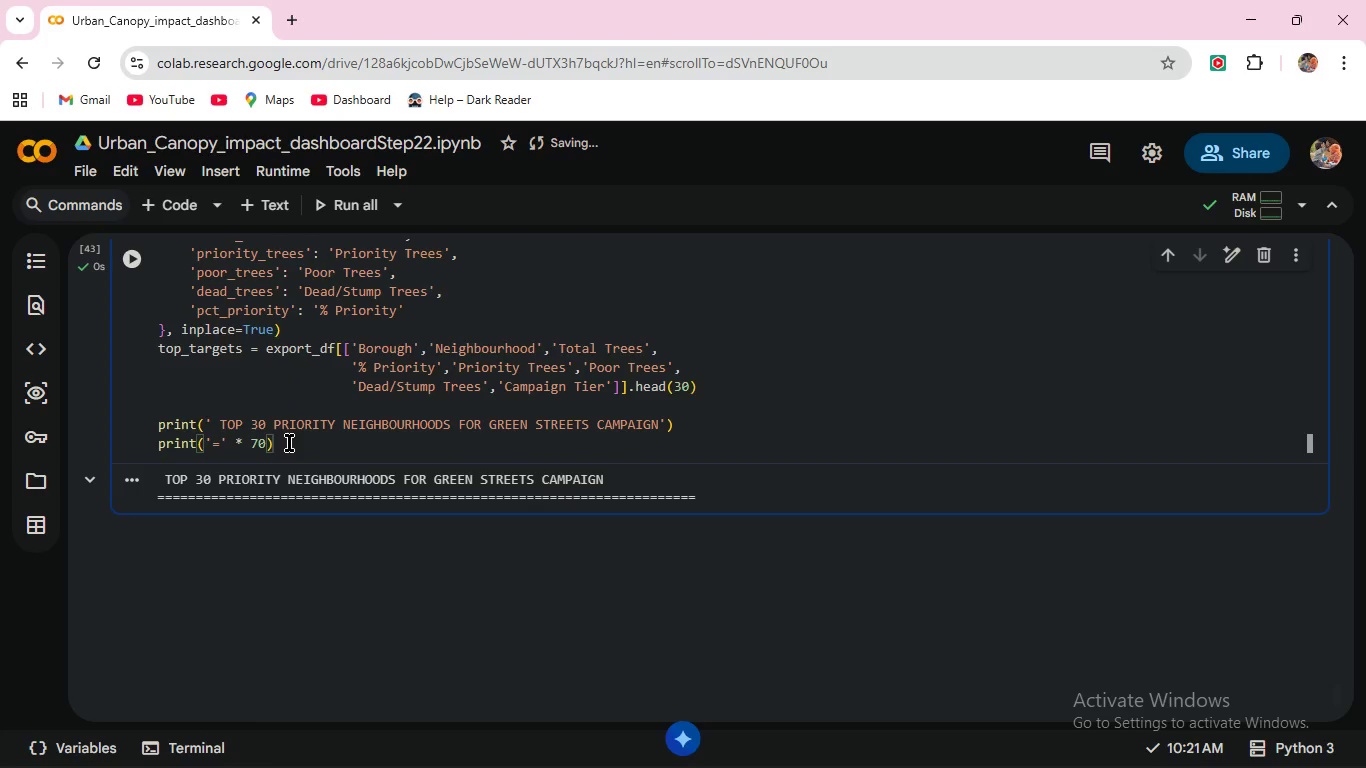 
left_click([289, 442])
 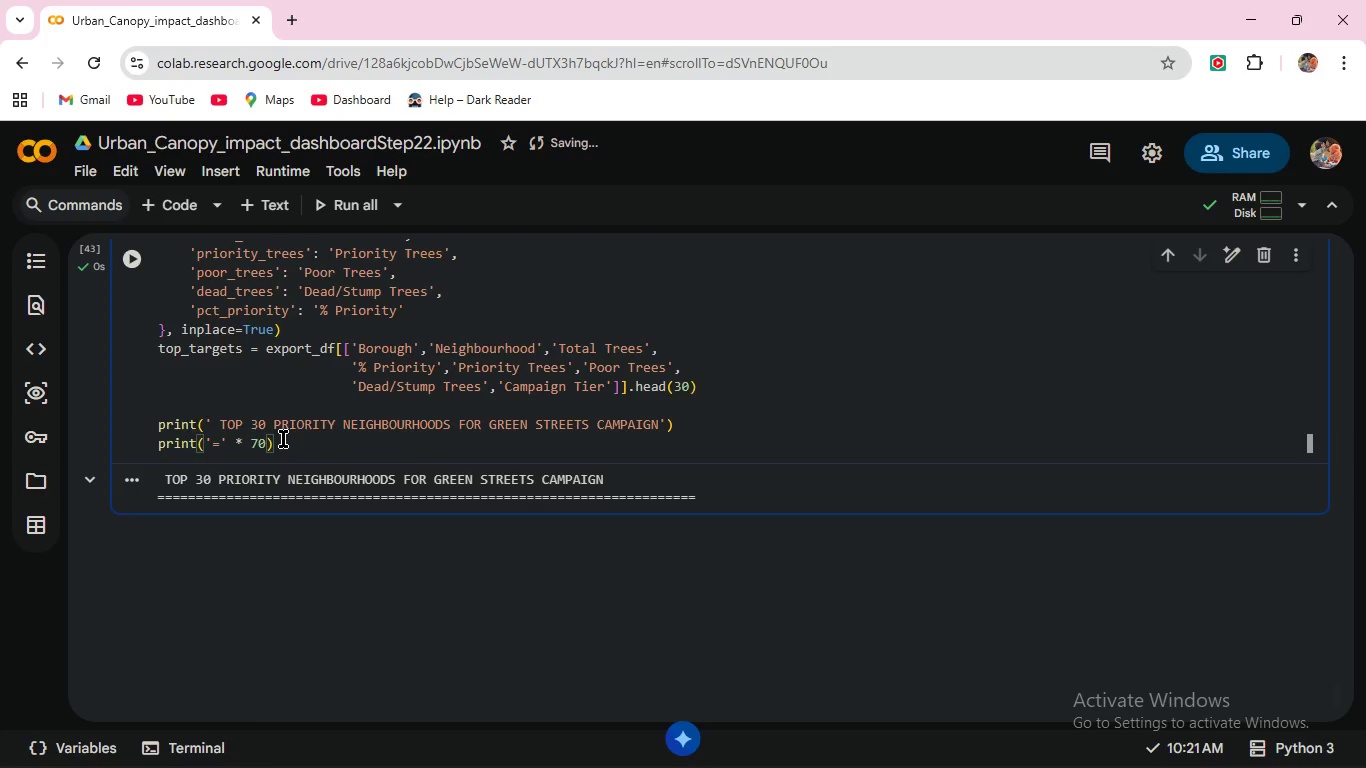 
key(Enter)
 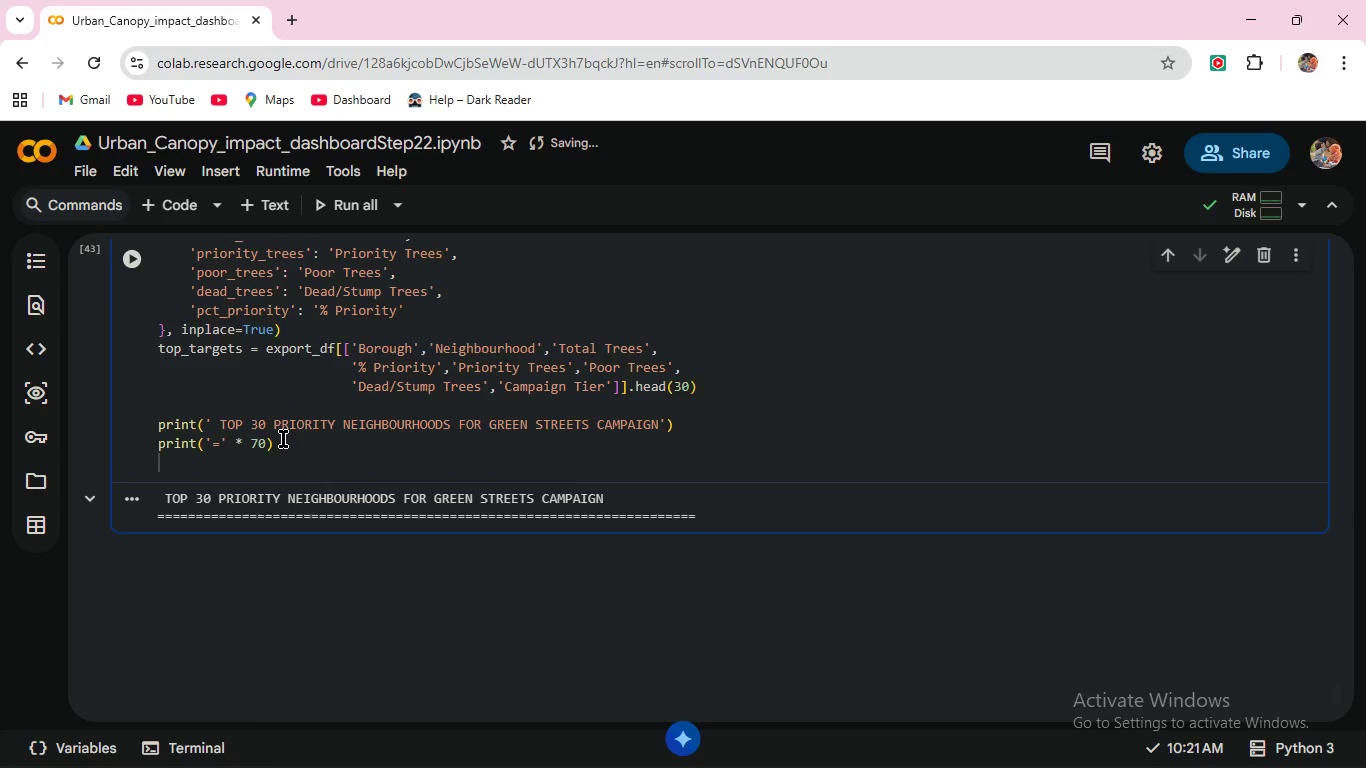 
key(Enter)
 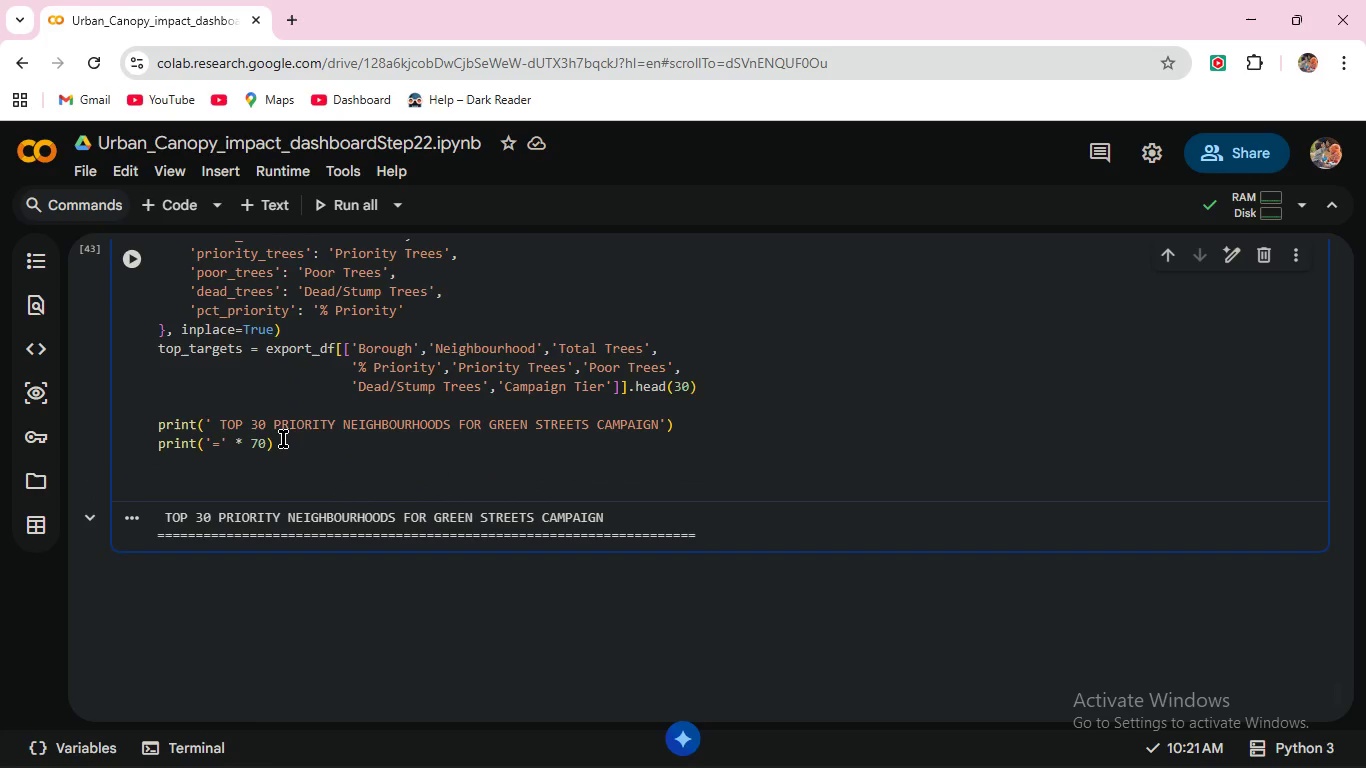 
type(display()
 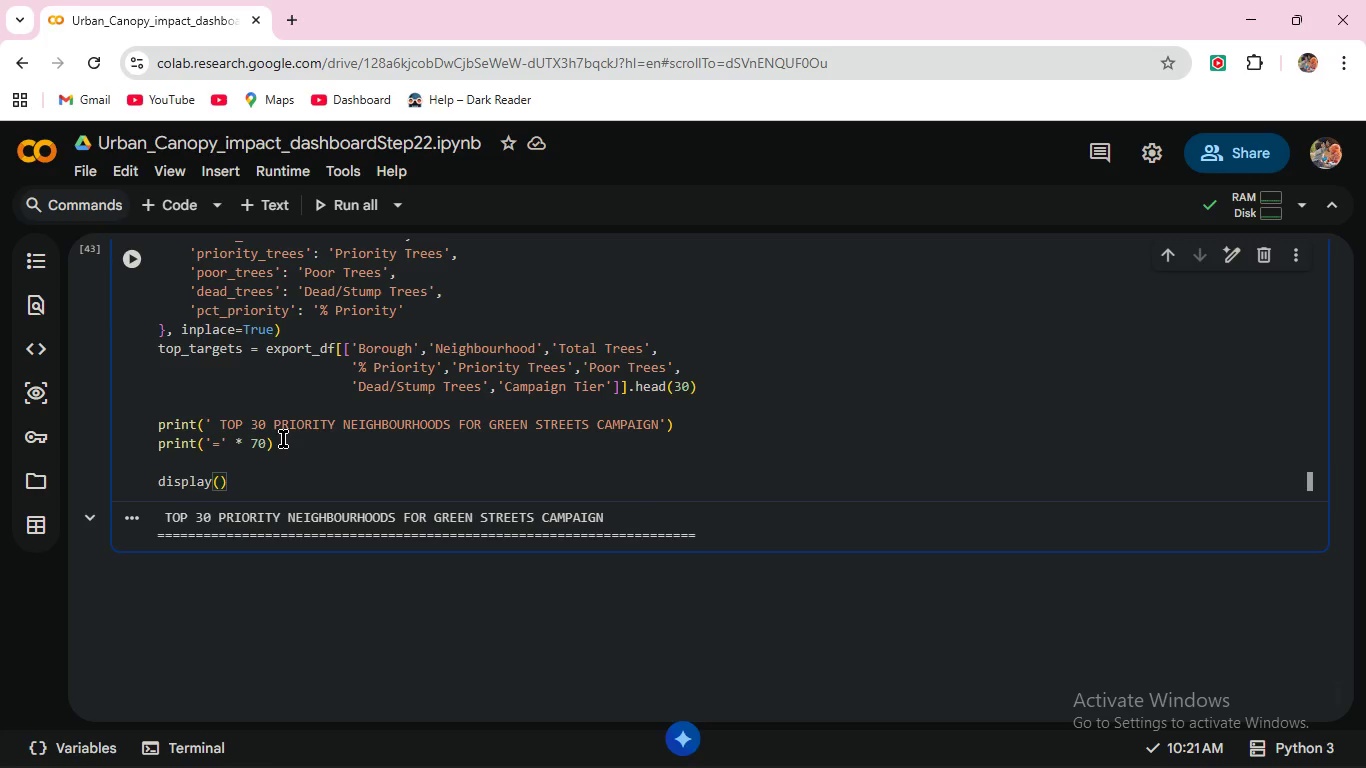 
key(Enter)
 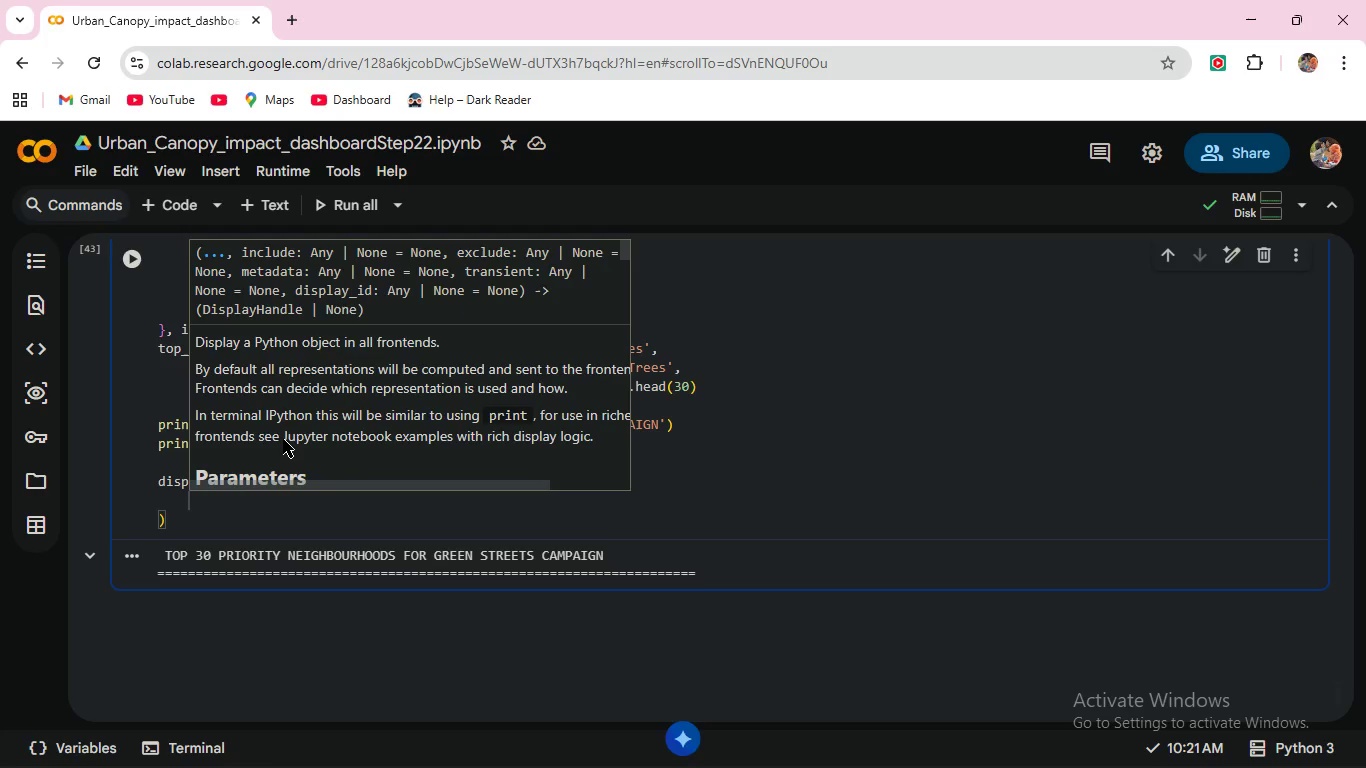 
wait(8.97)
 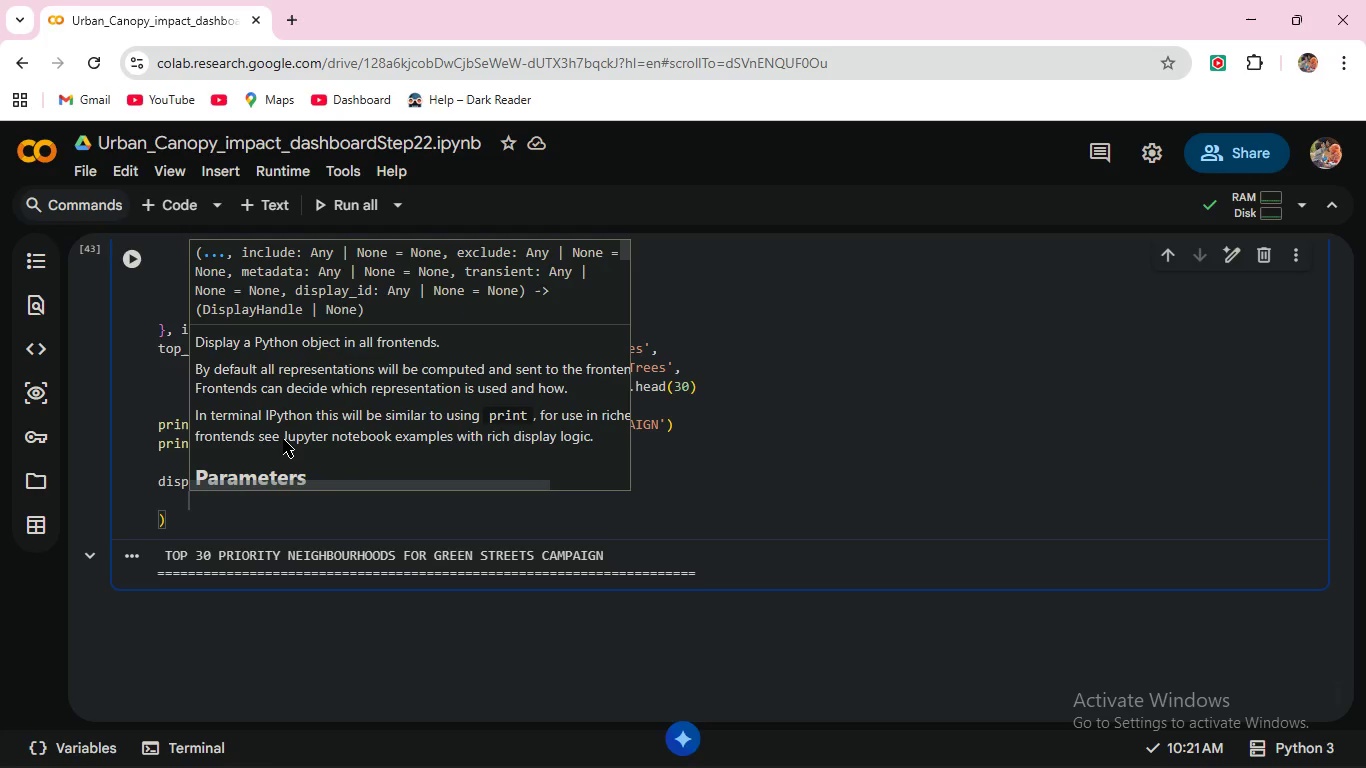 
type(top_TArgets.style)
 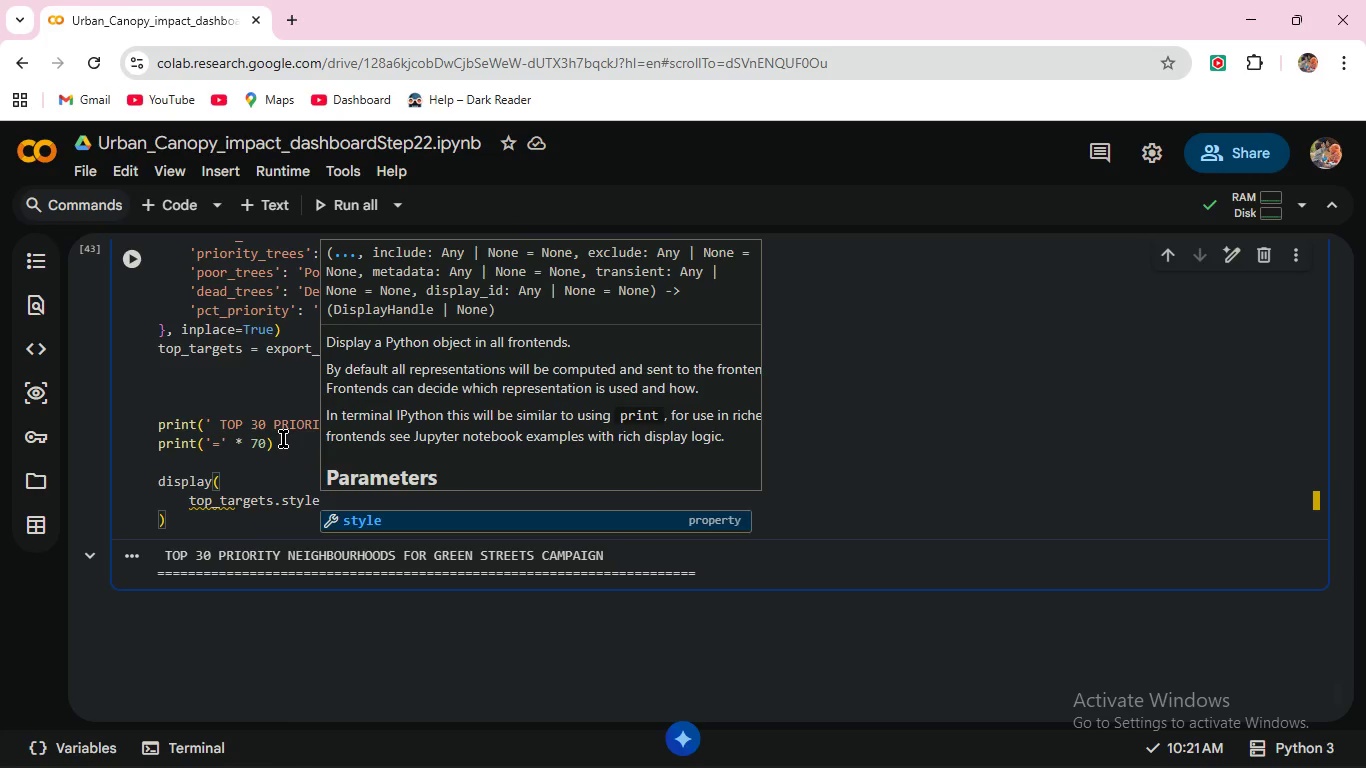 
key(Enter)
 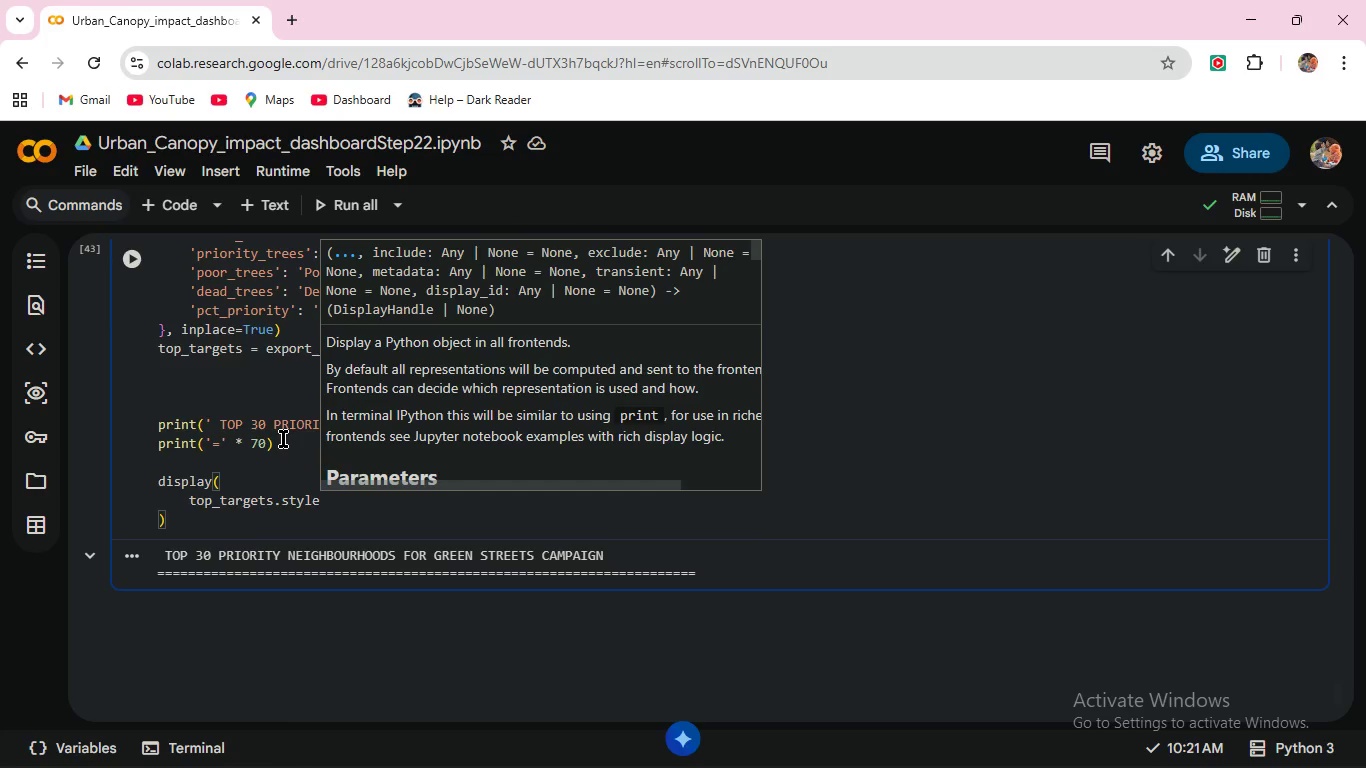 
key(Enter)
 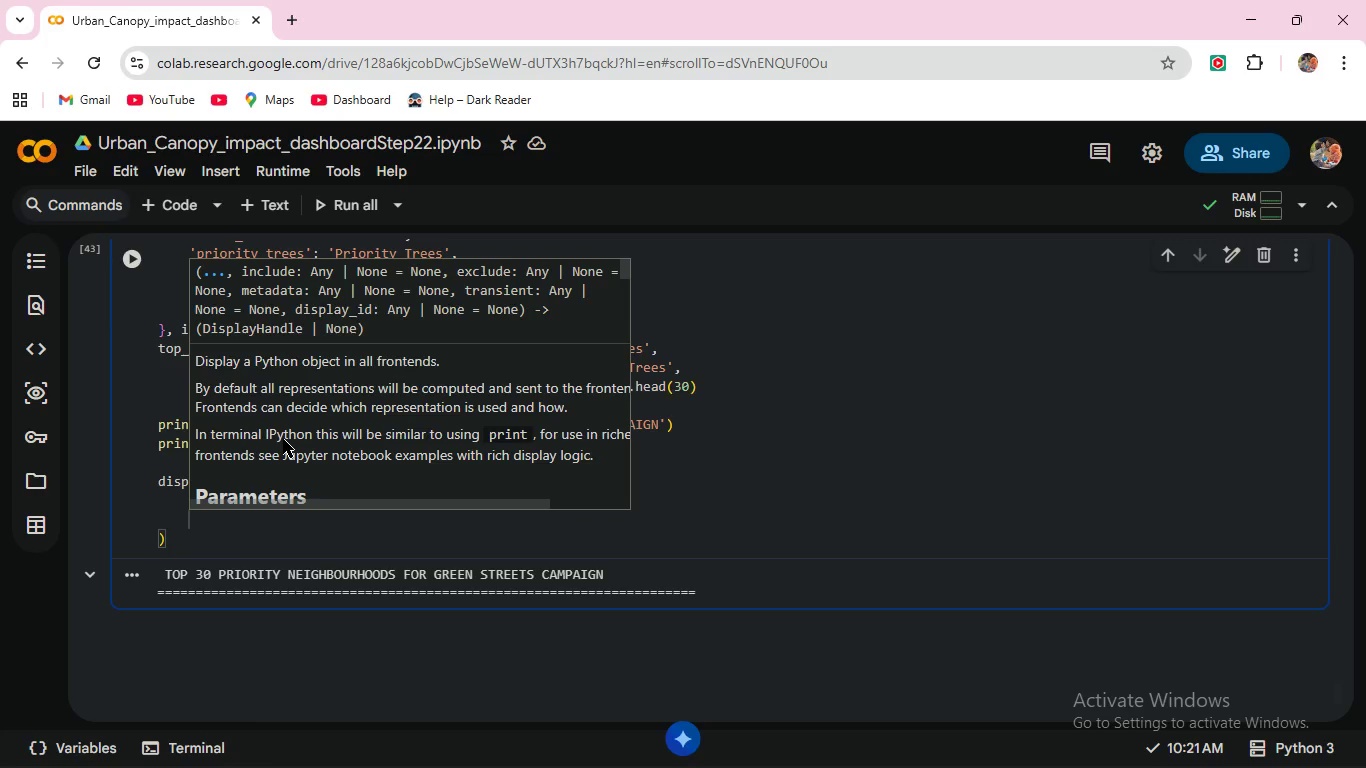 
type(.background_)
 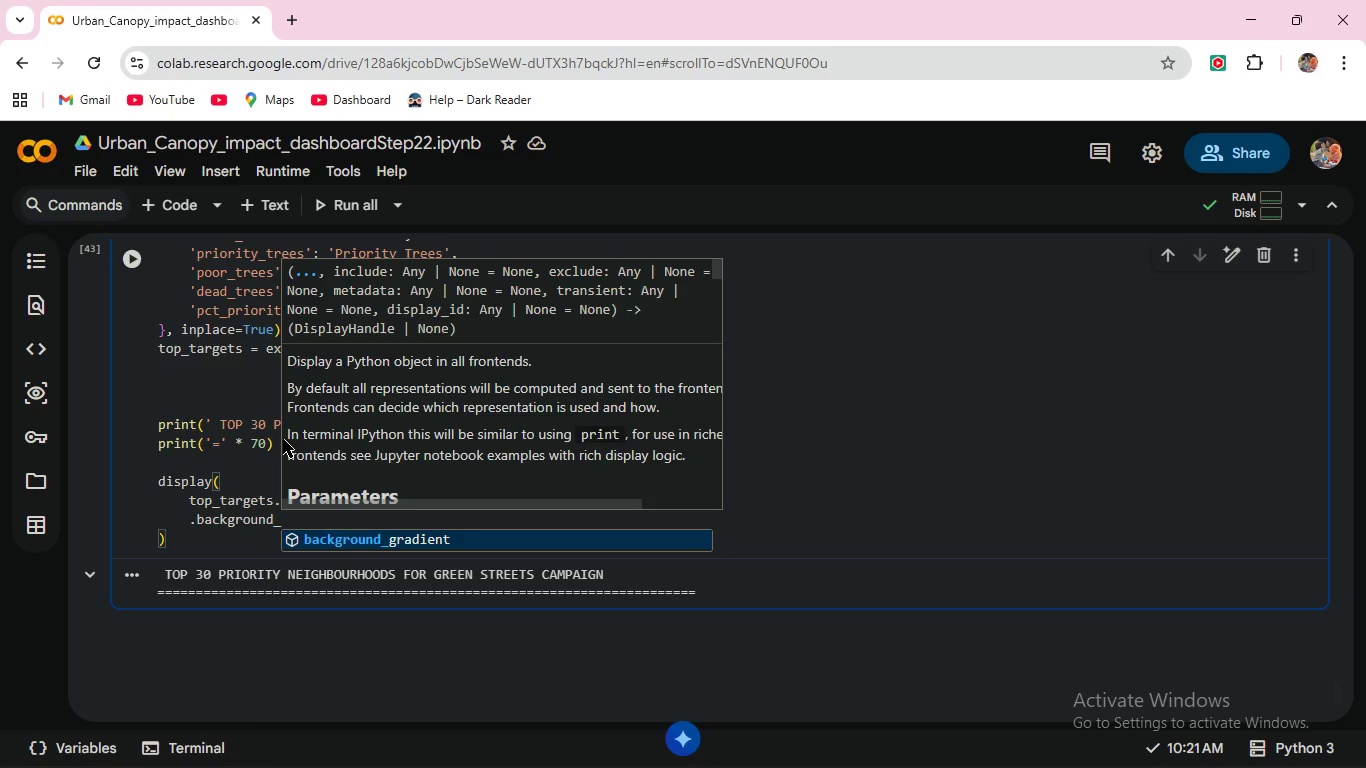 
key(Enter)
 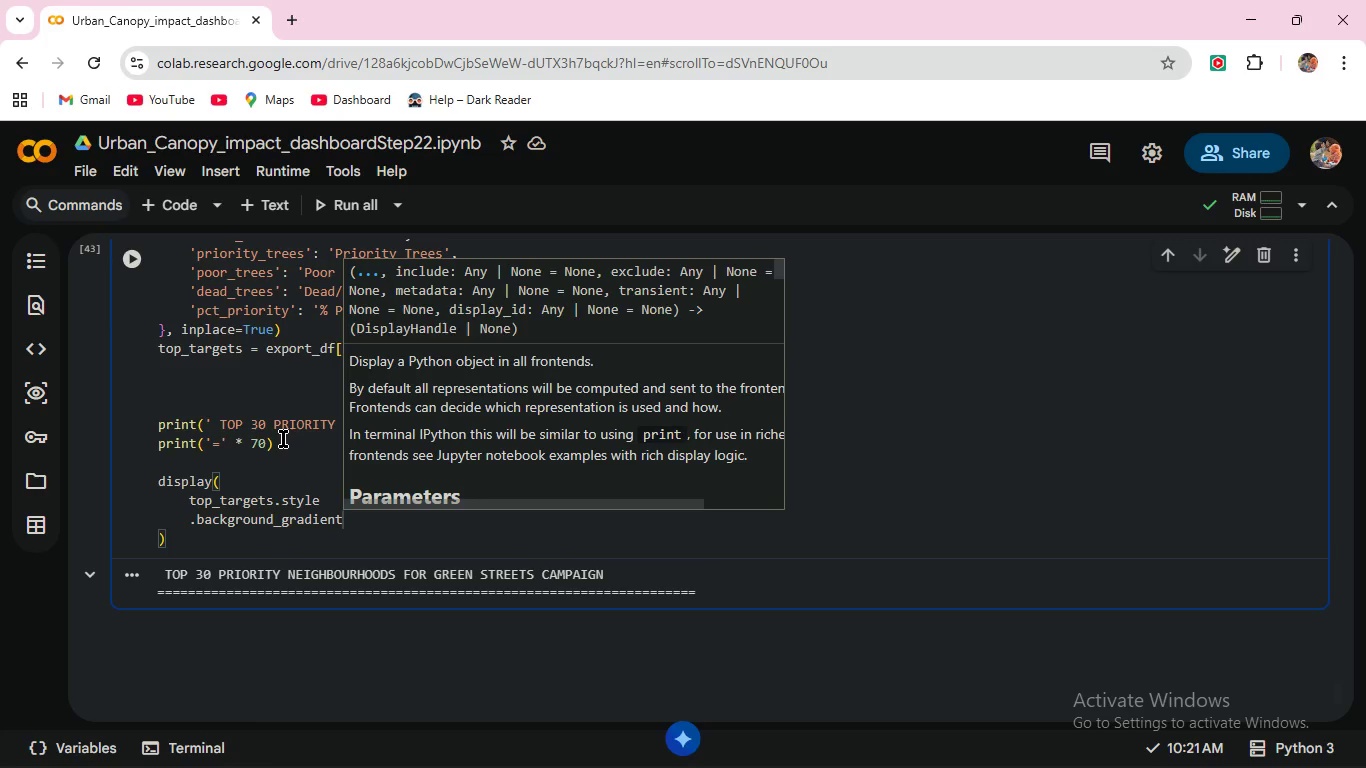 
type((subset=['%)
 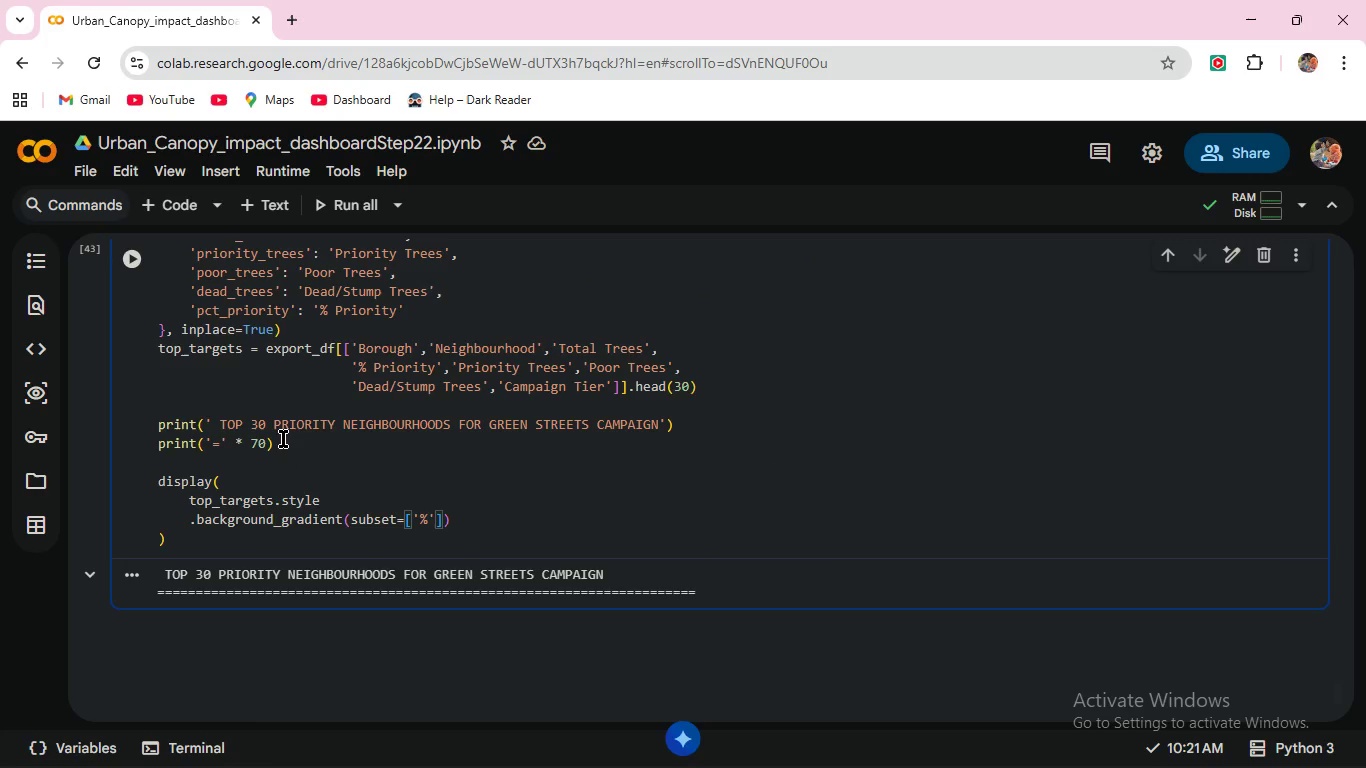 
type(P)
key(Backspace)
type( Priority)
 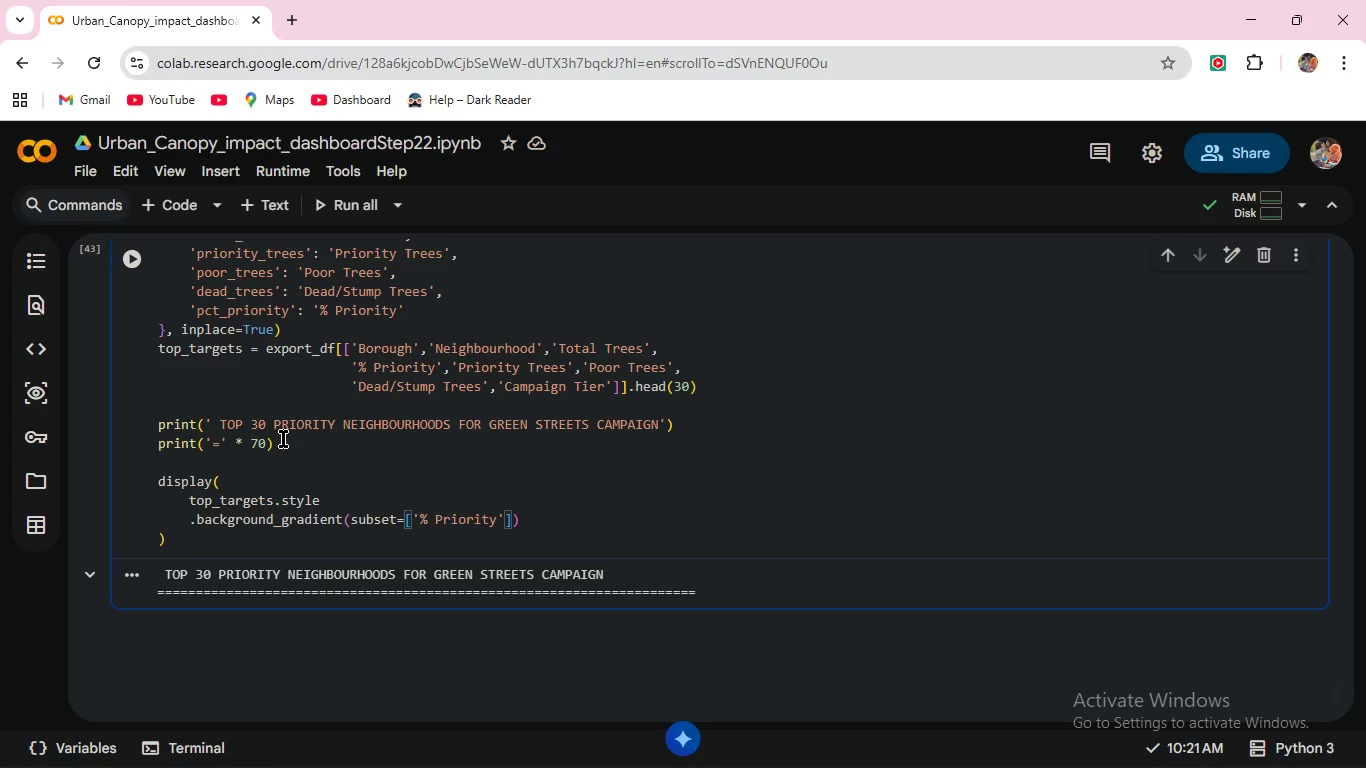 
key(ArrowRight)
 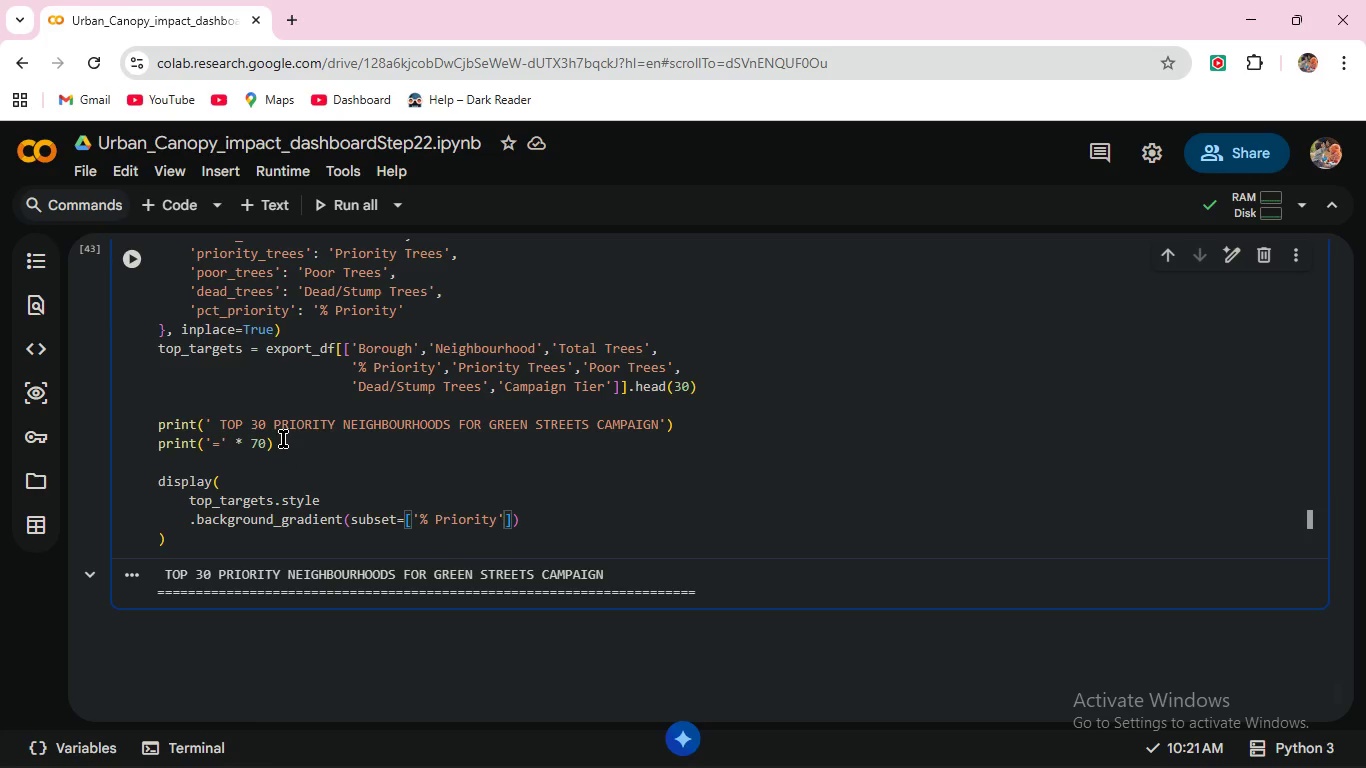 
key(ArrowRight)
 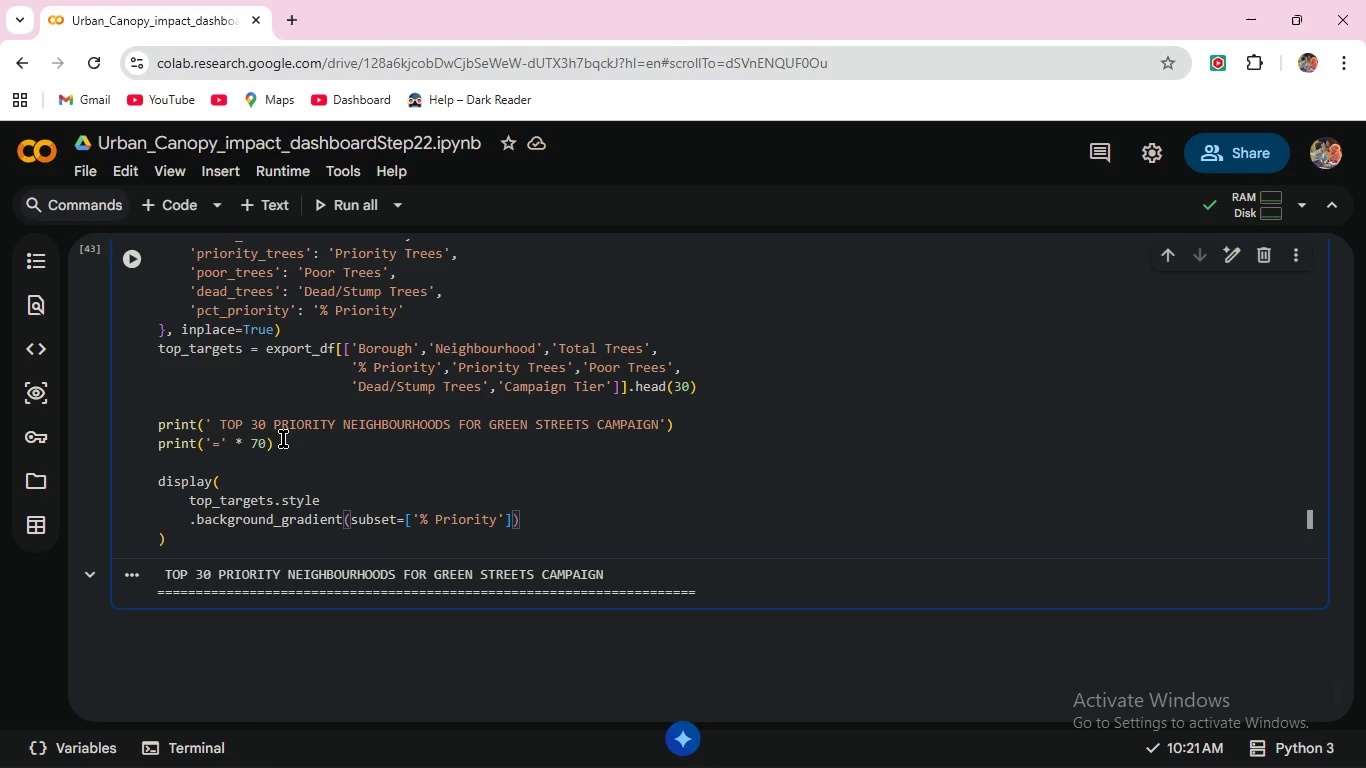 
key(Comma)
 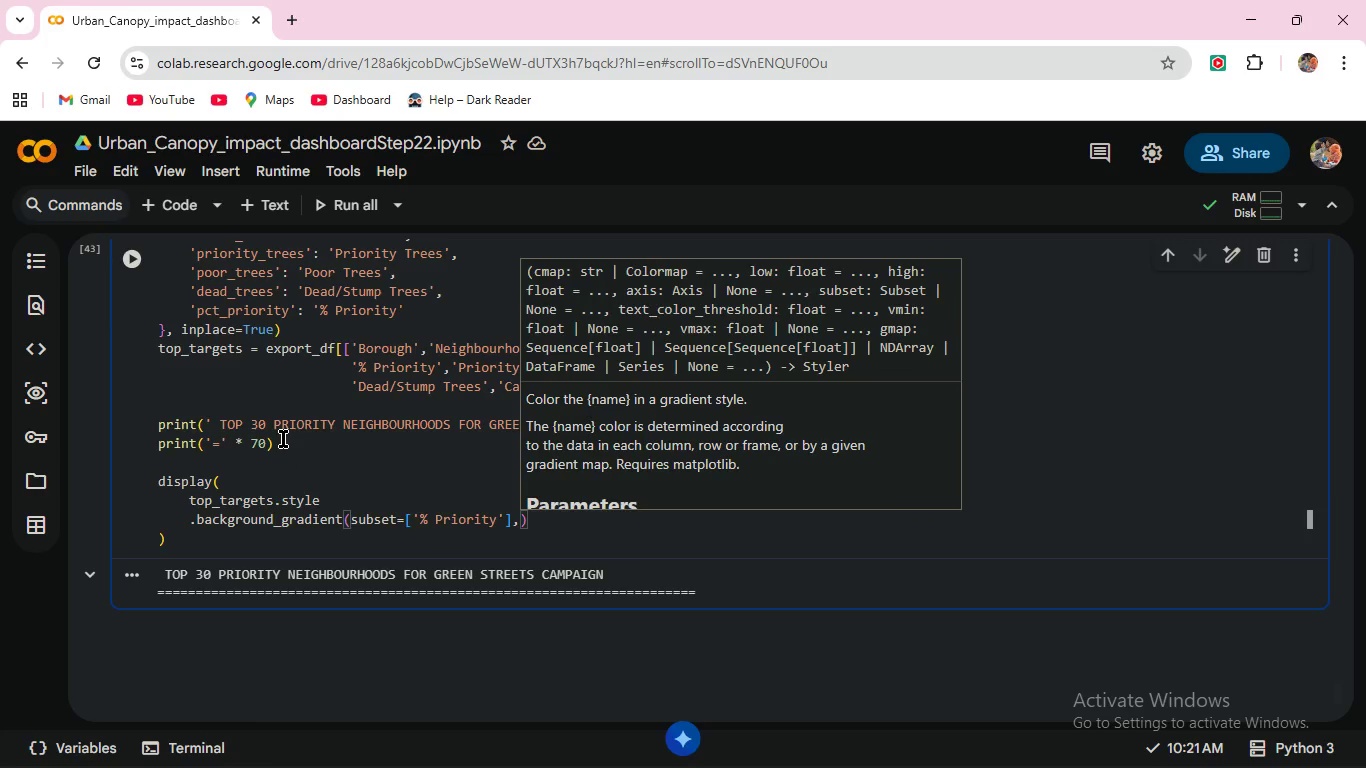 
type( cmap='RdYlGn_r)
 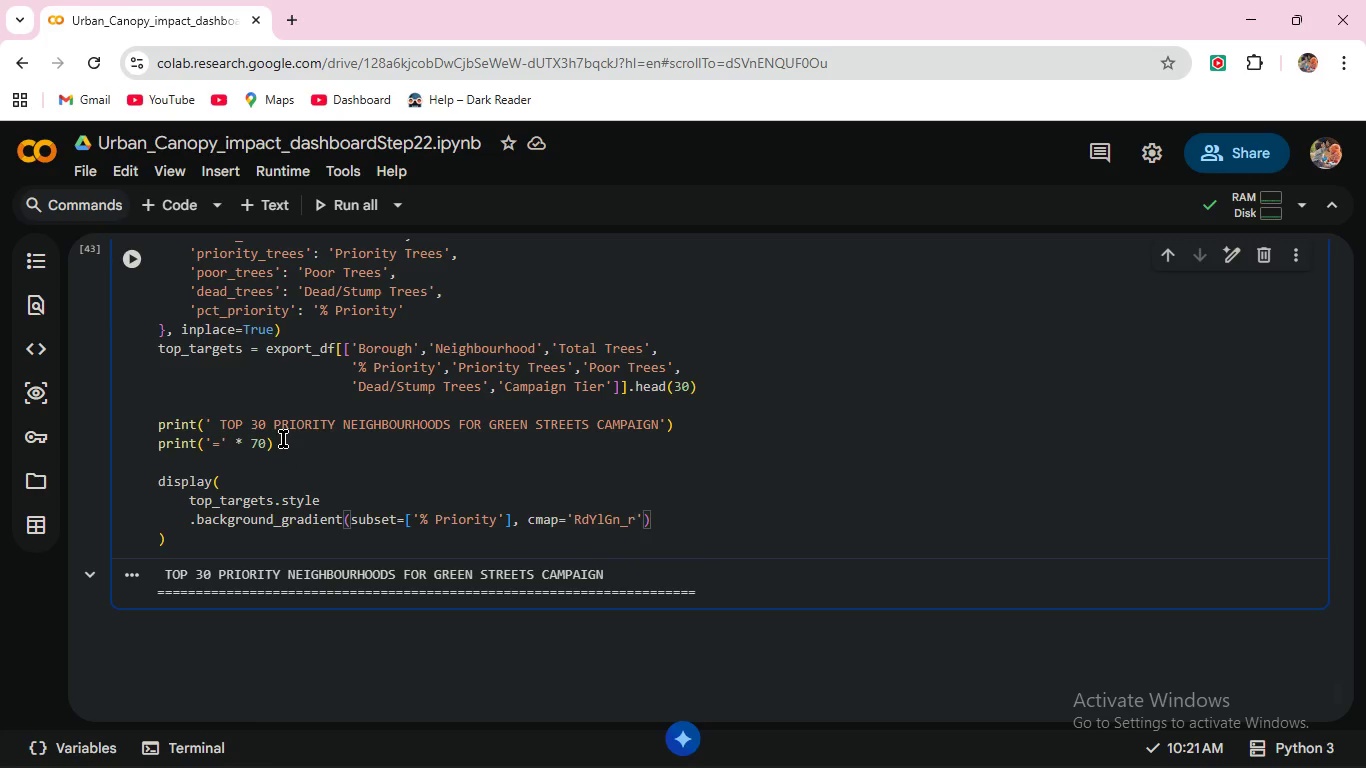 
left_click([667, 517])
 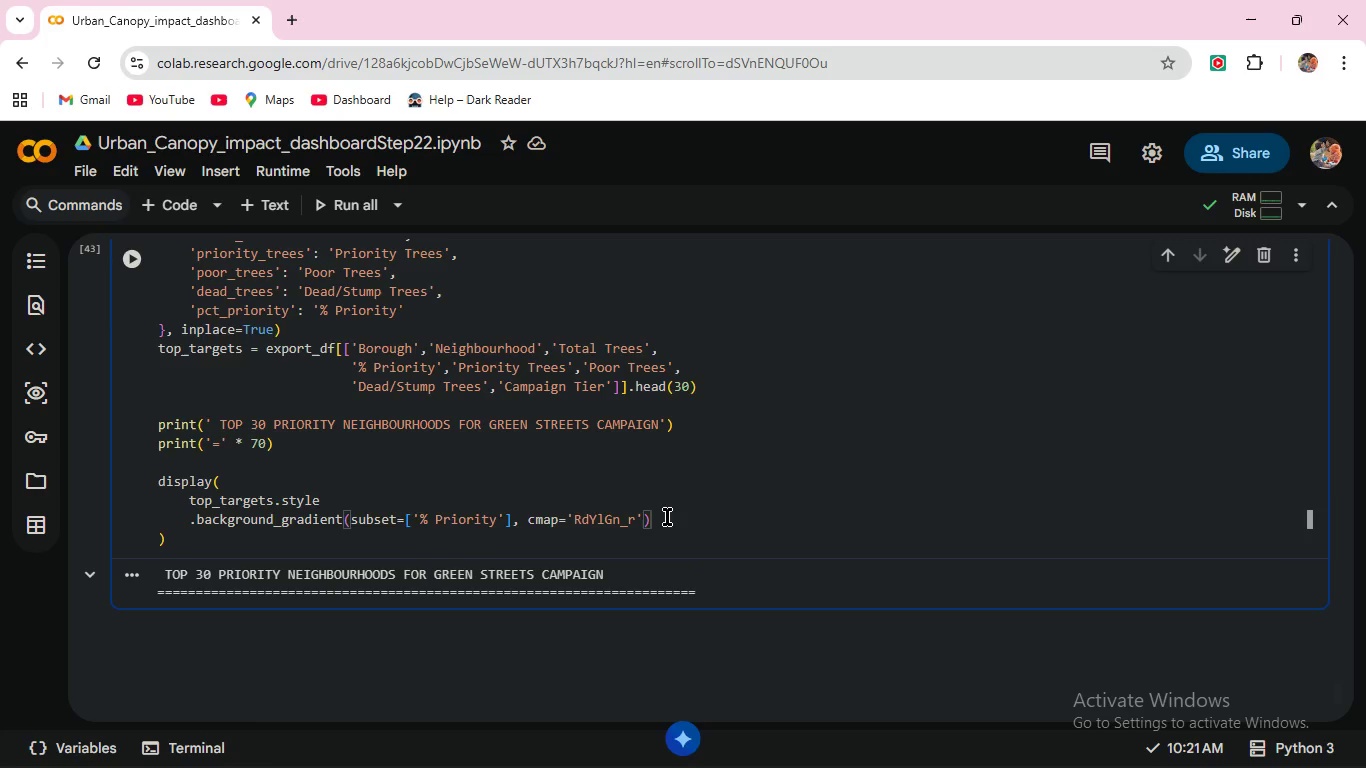 
wait(8.28)
 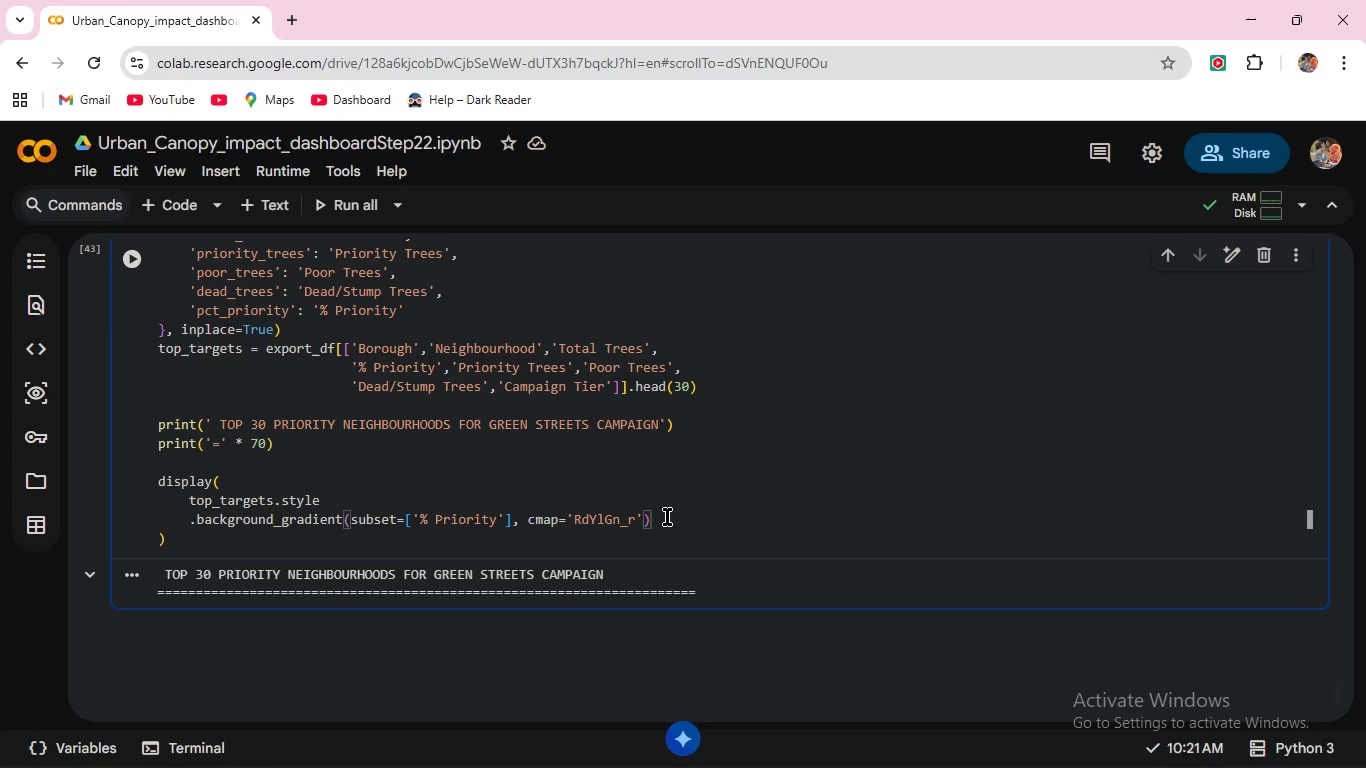 
key(Enter)
 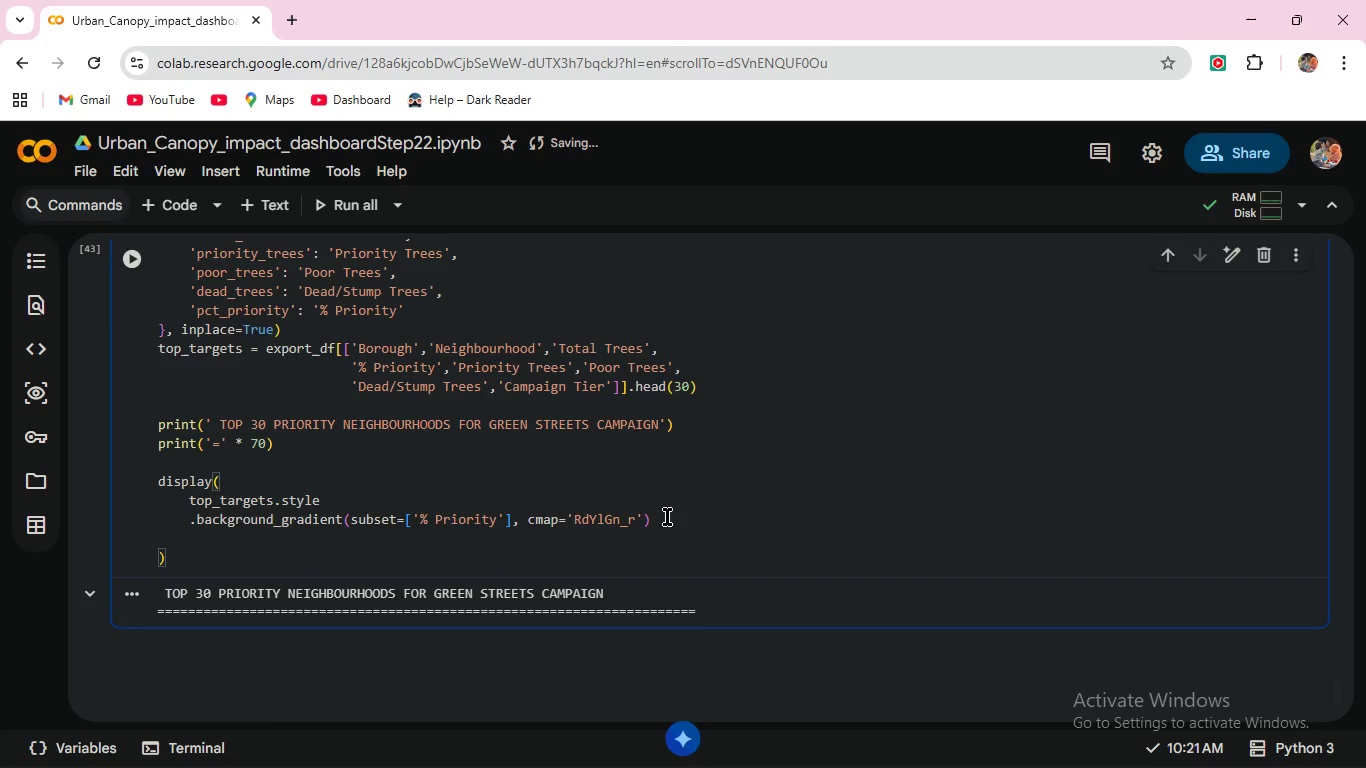 
type(.format({'Total Trees)
 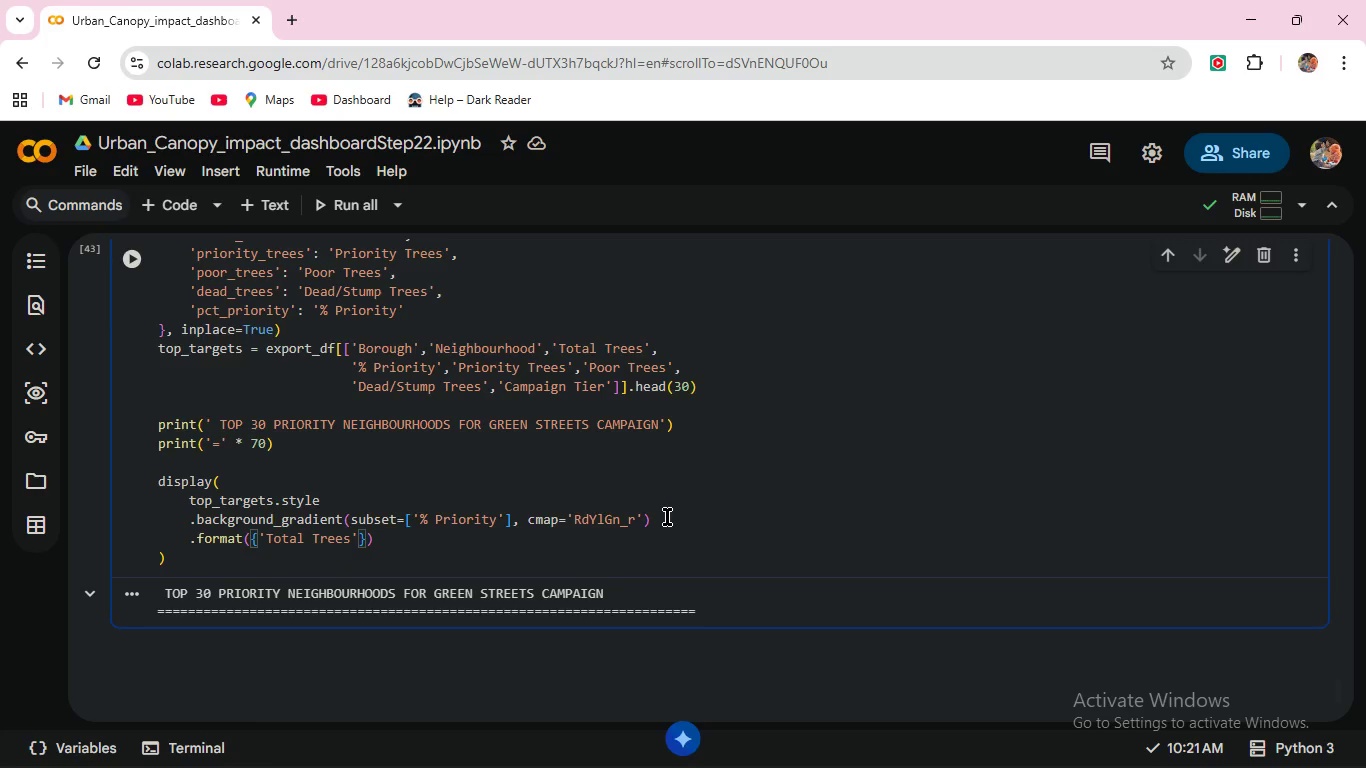 
key(ArrowRight)
 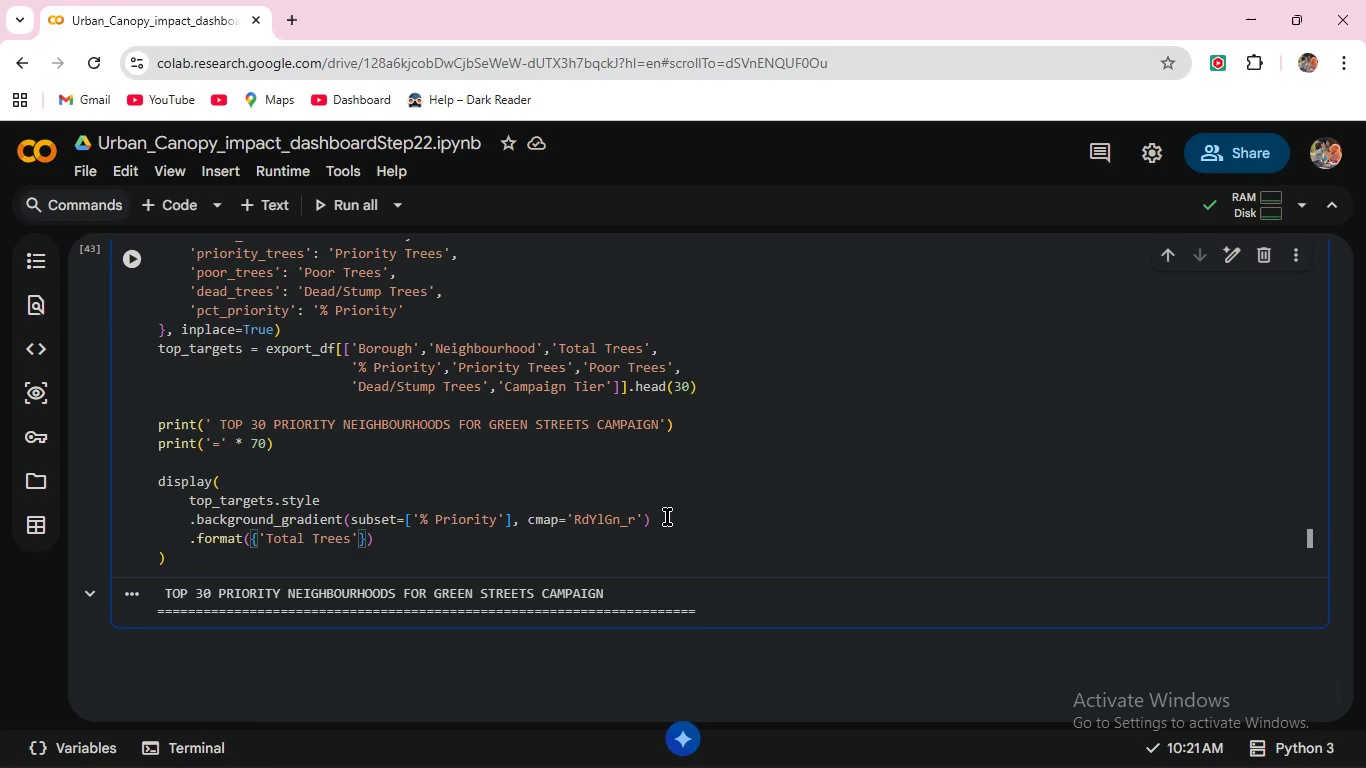 
key(Shift+ShiftRight)
 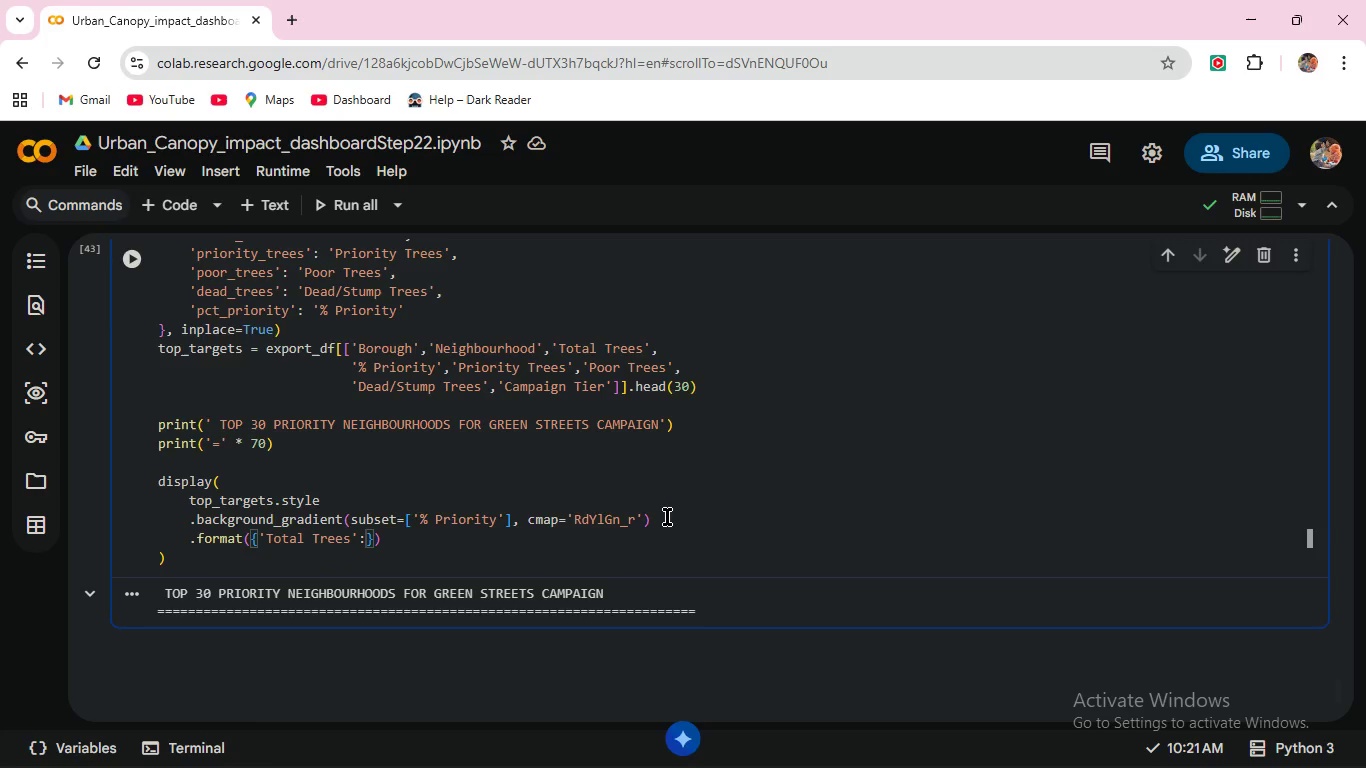 
key(Shift+Semicolon)
 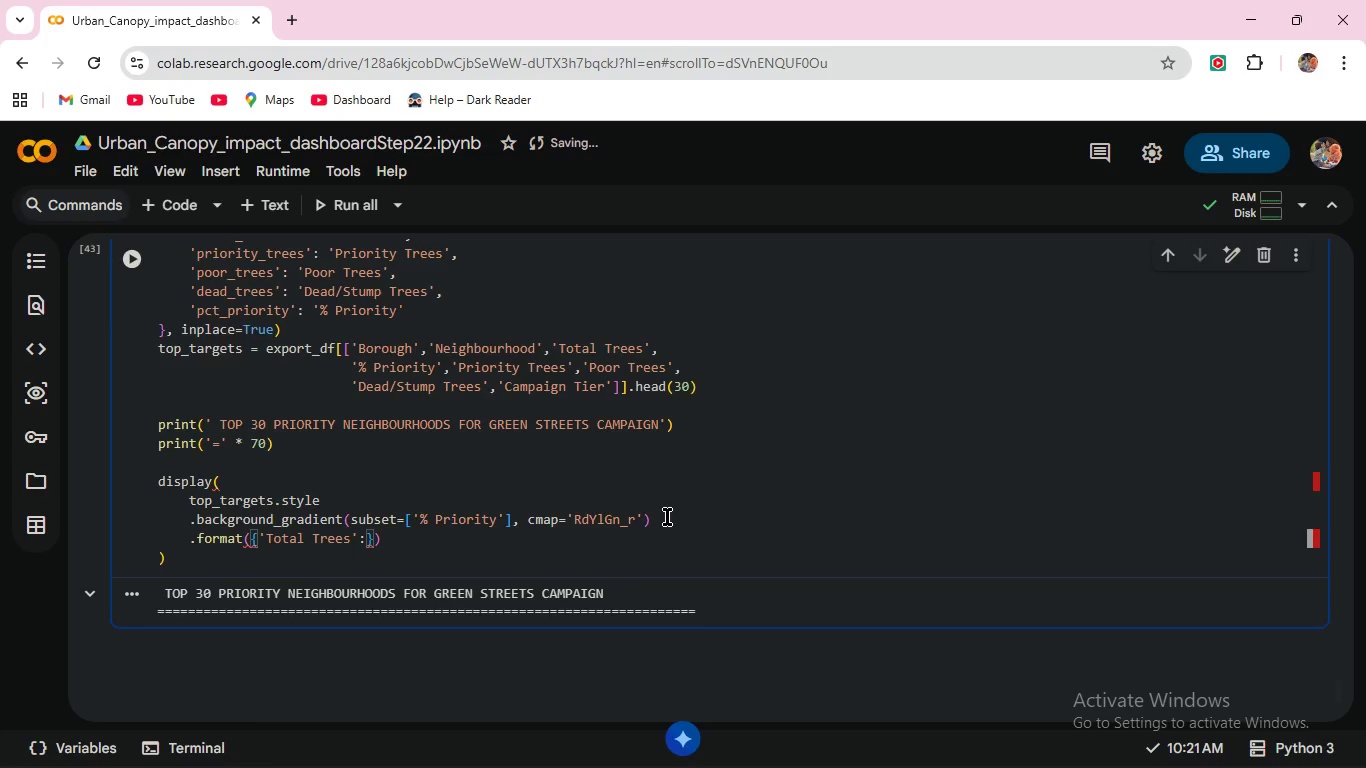 
key(Space)
 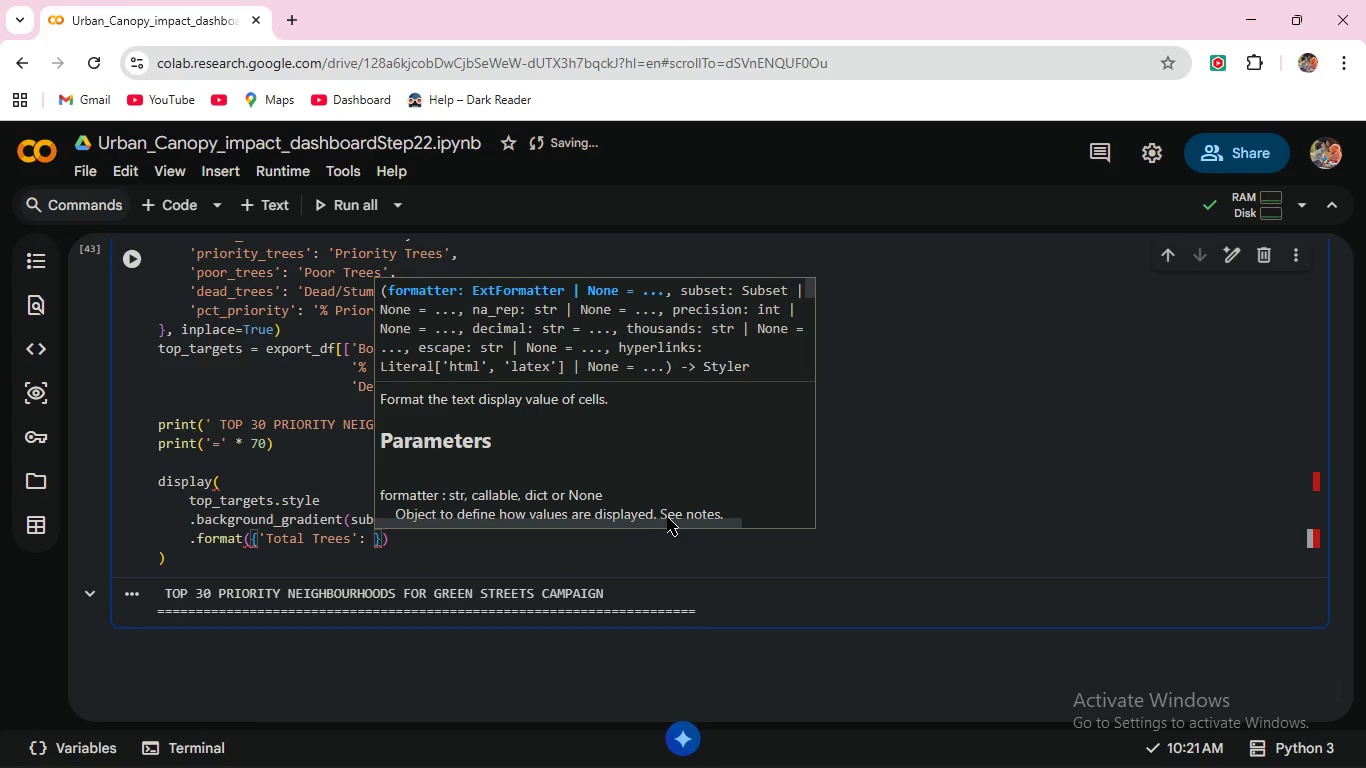 
key(Quote)
 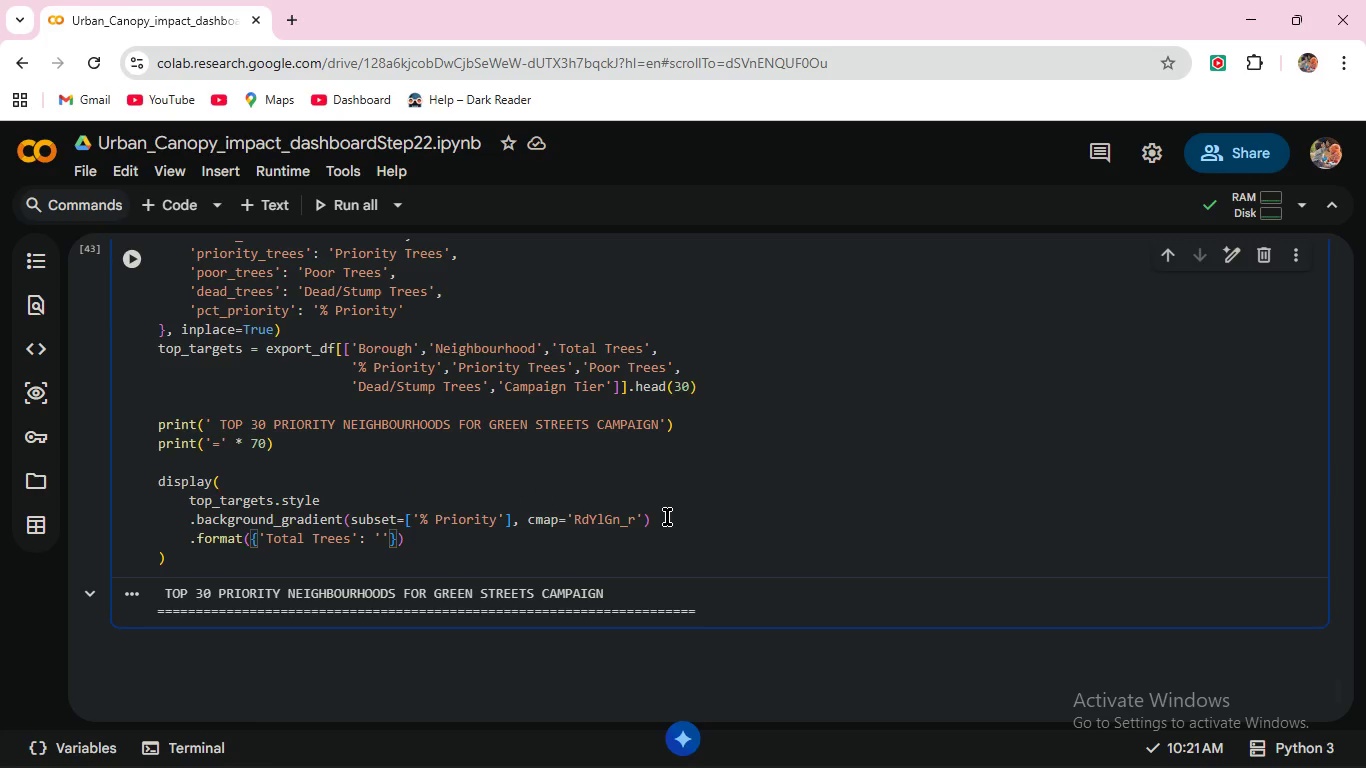 
key(Shift+BracketLeft)
 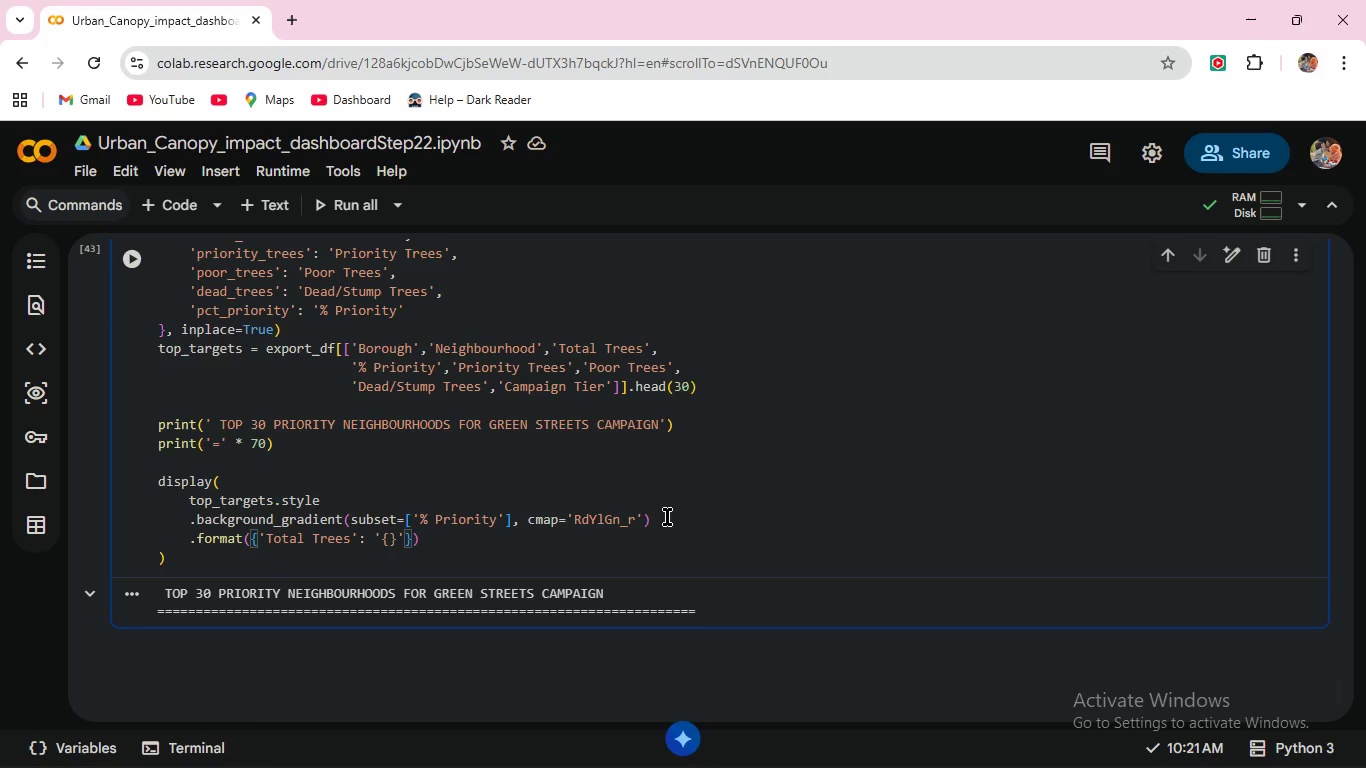 
key(Shift+ShiftRight)
 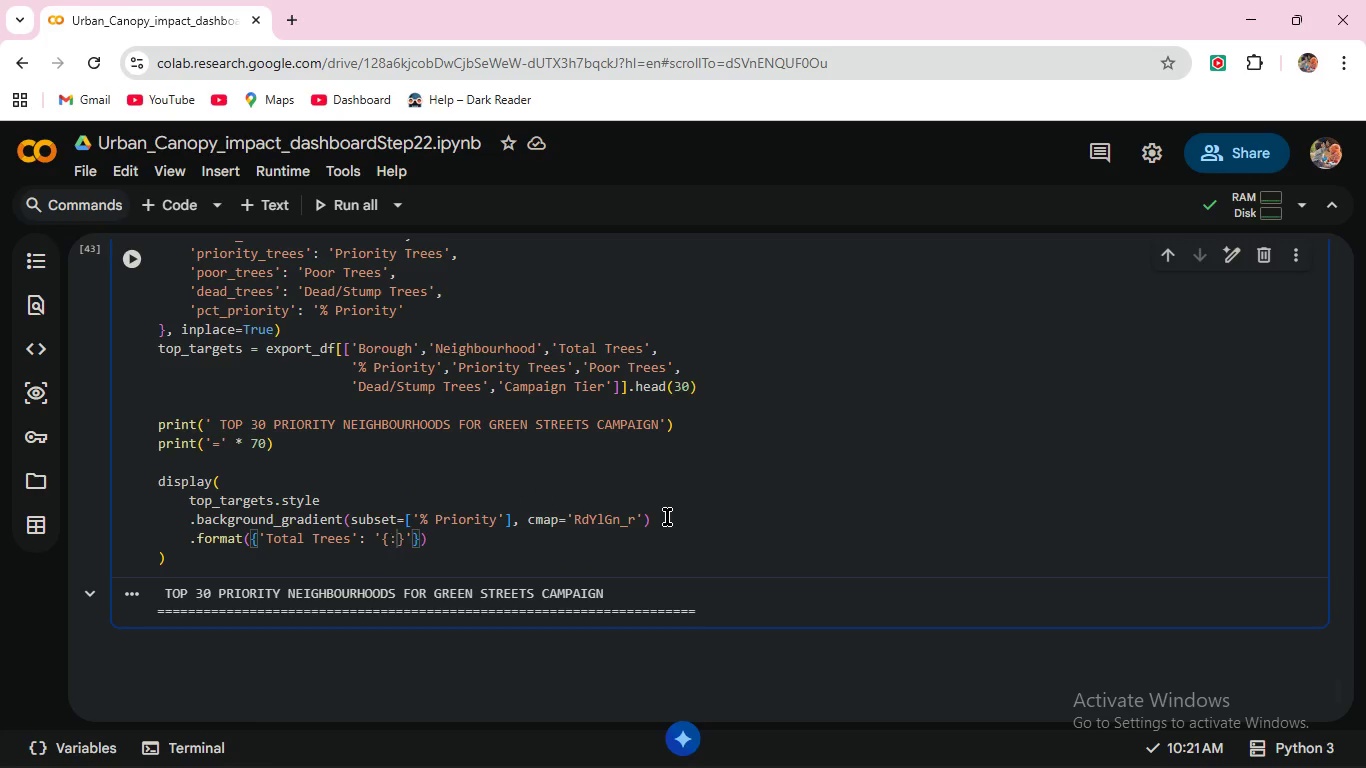 
key(Shift+Semicolon)
 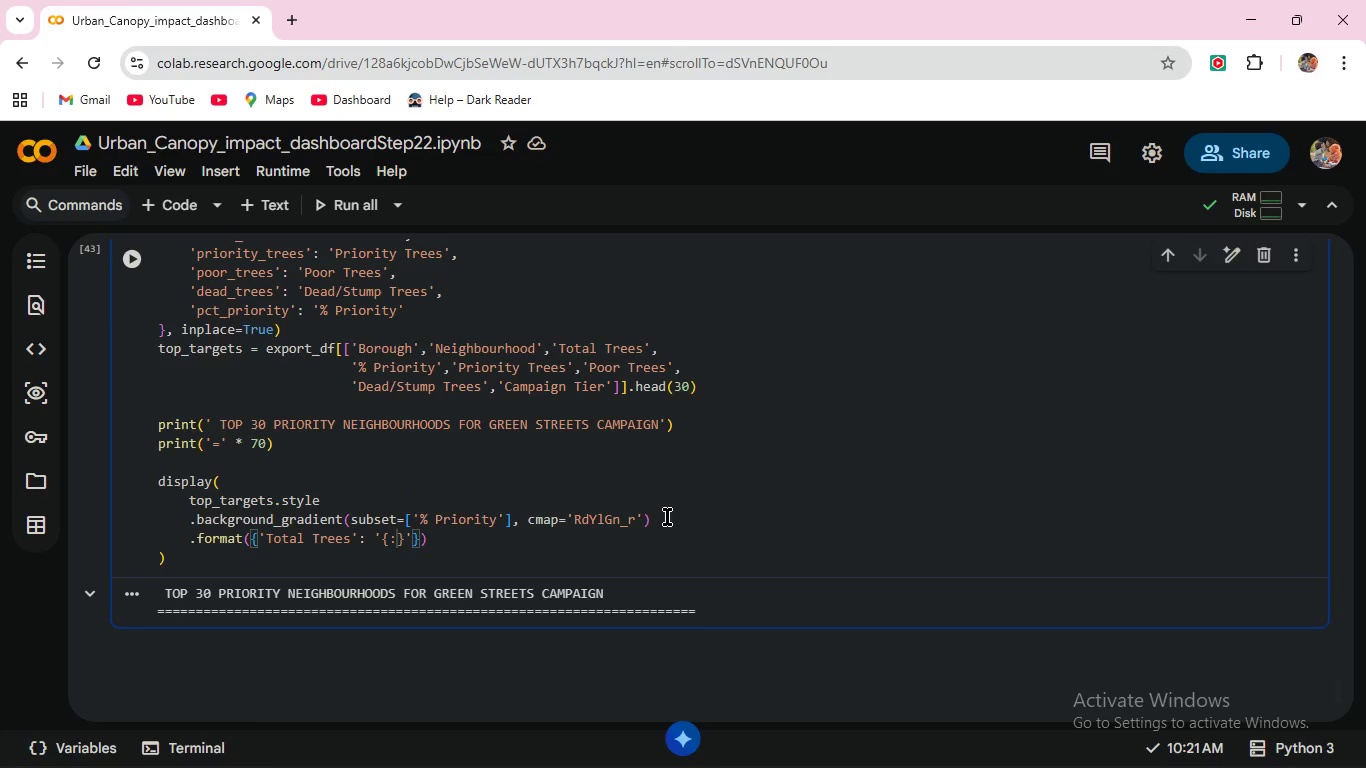 
key(Comma)
 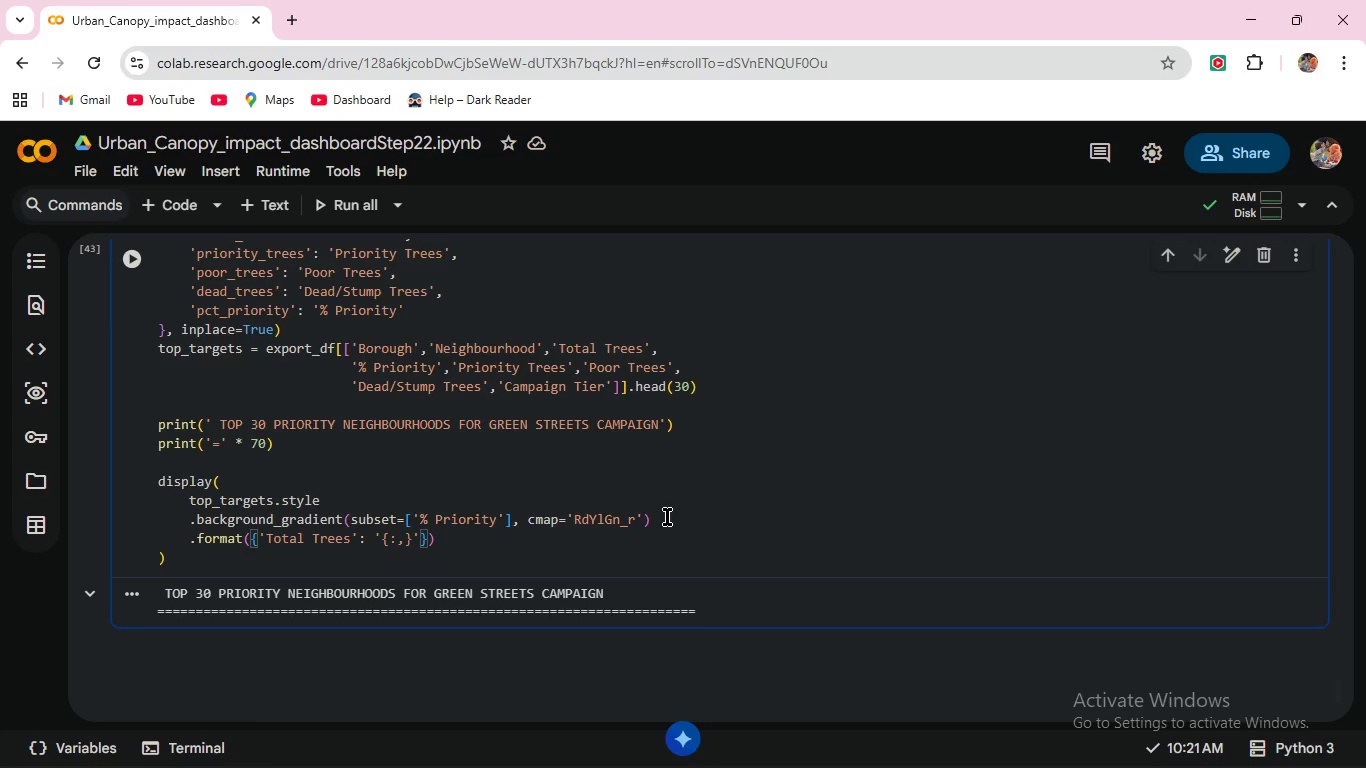 
type(0f)
 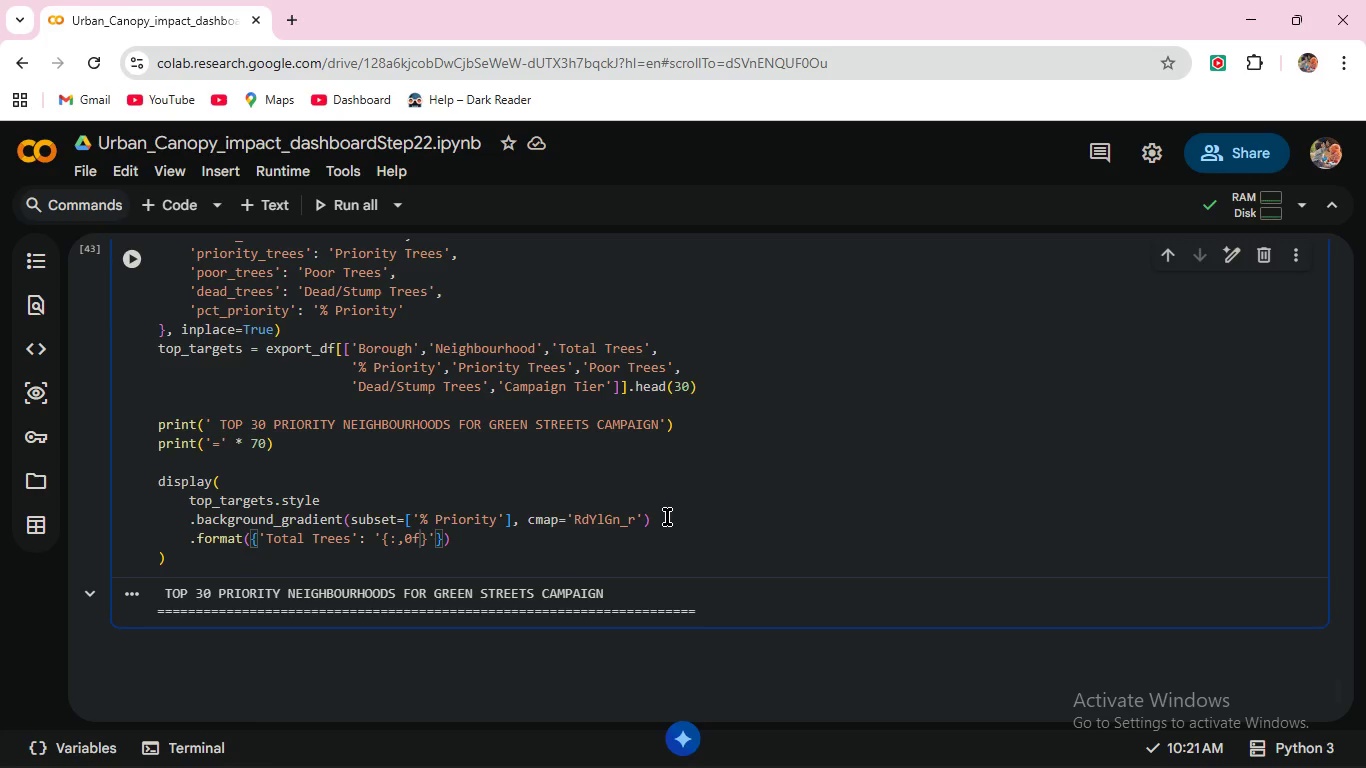 
key(ArrowRight)
 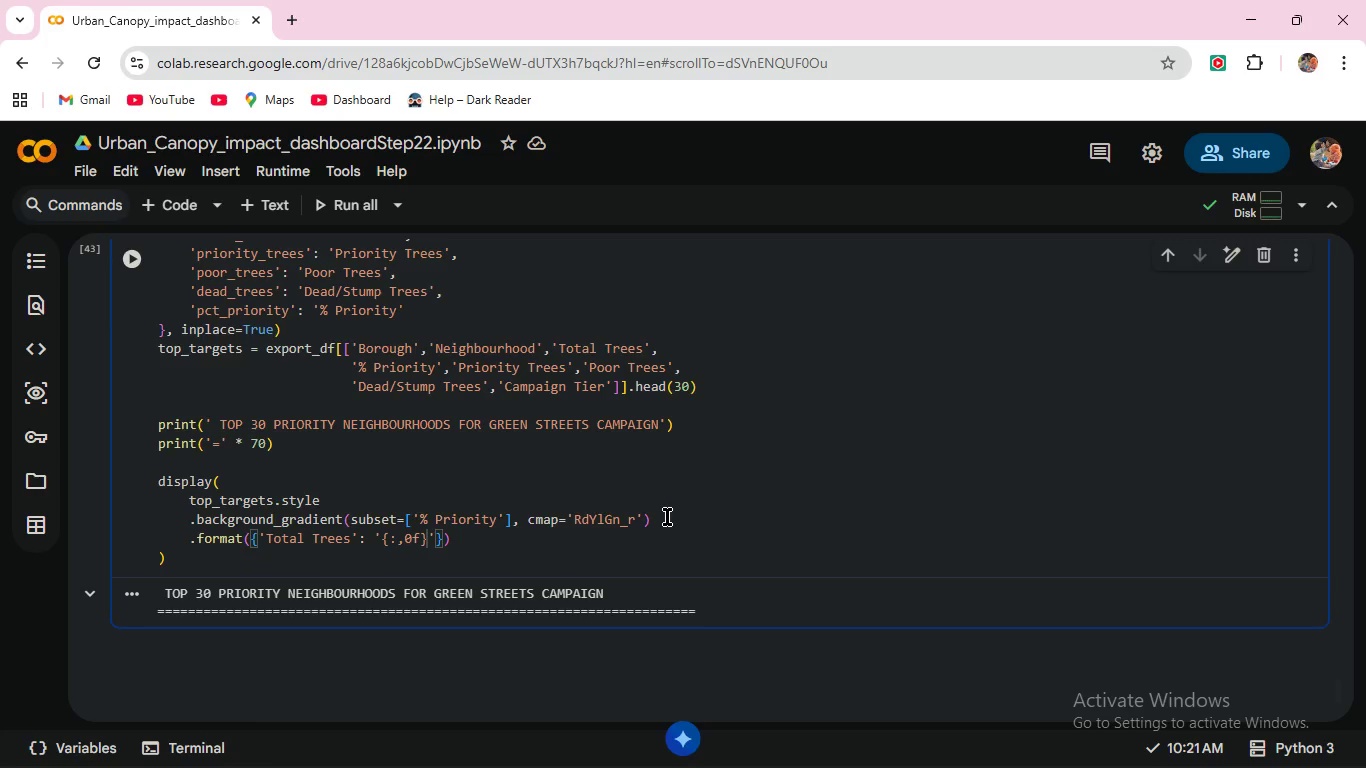 
key(ArrowRight)
 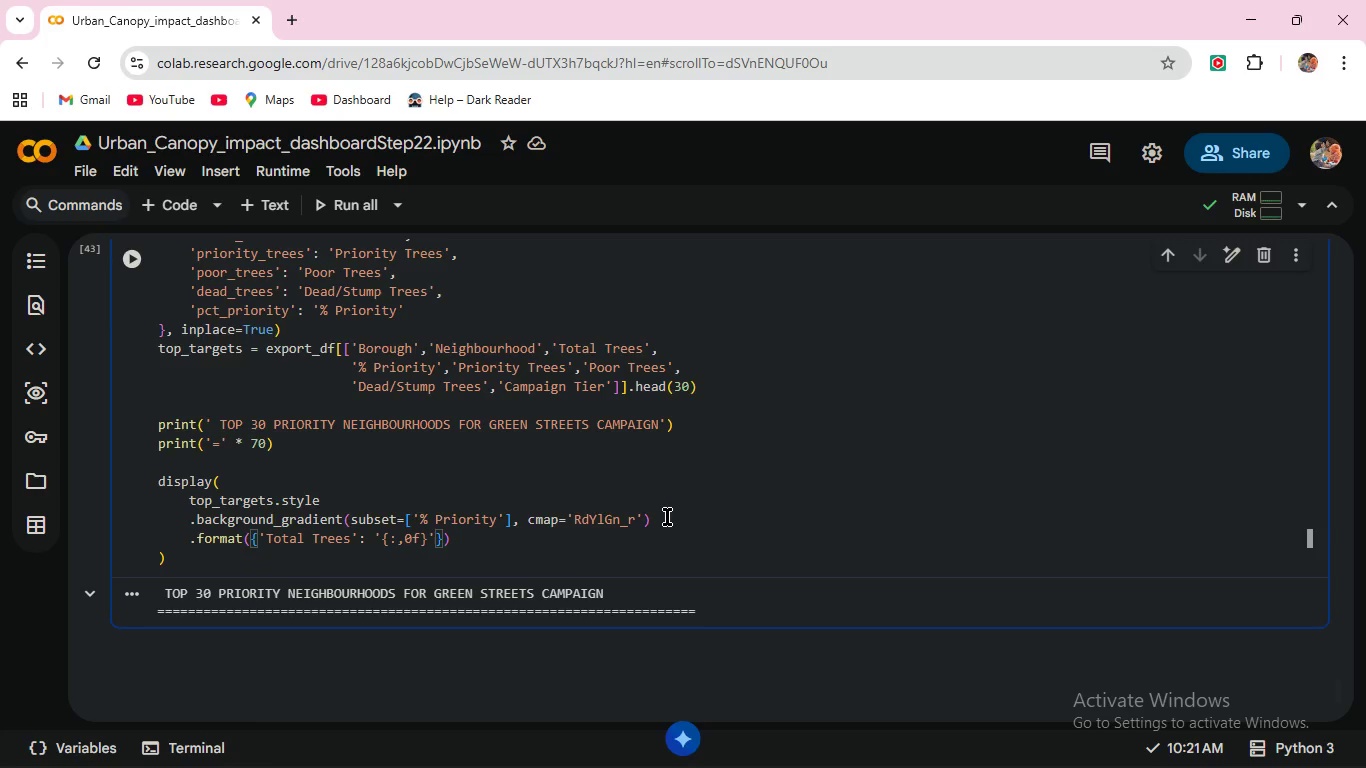 
type(, '% Priority)
 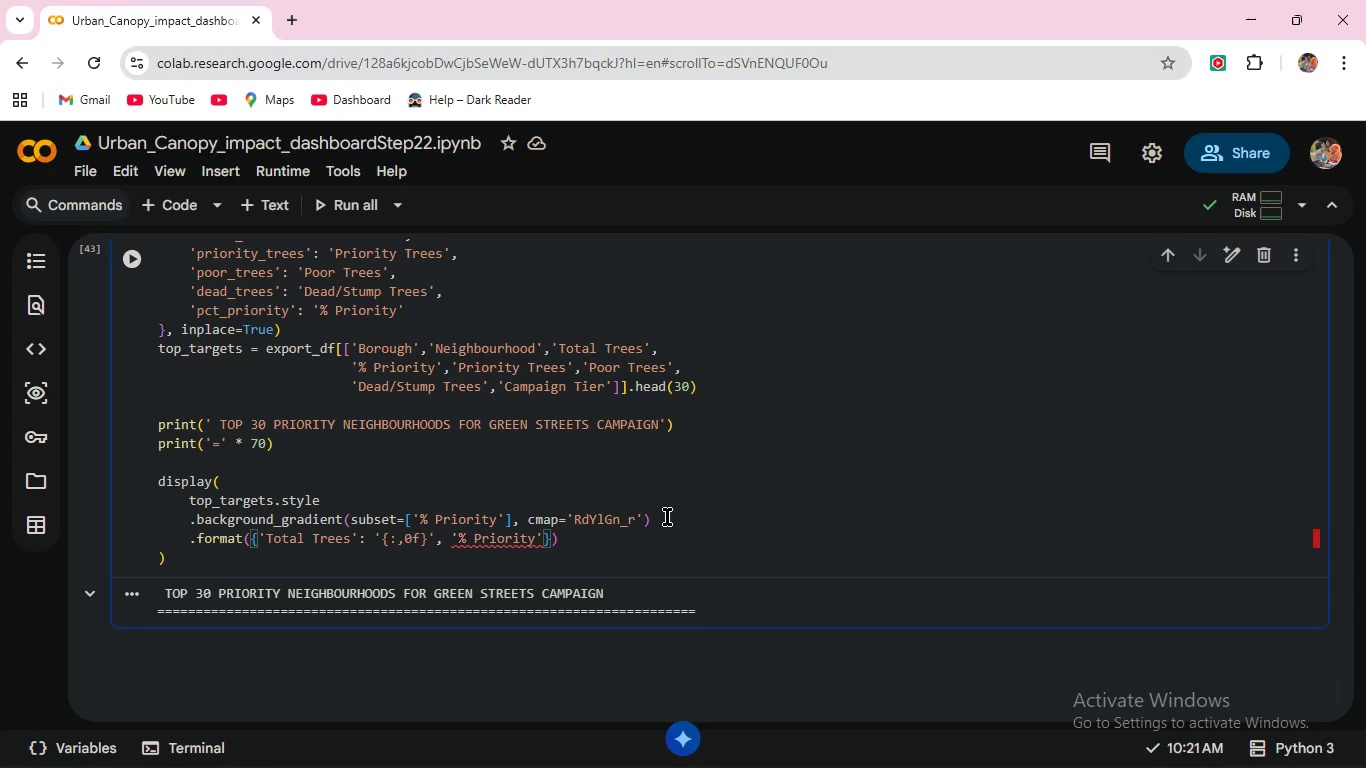 
key(ArrowRight)
 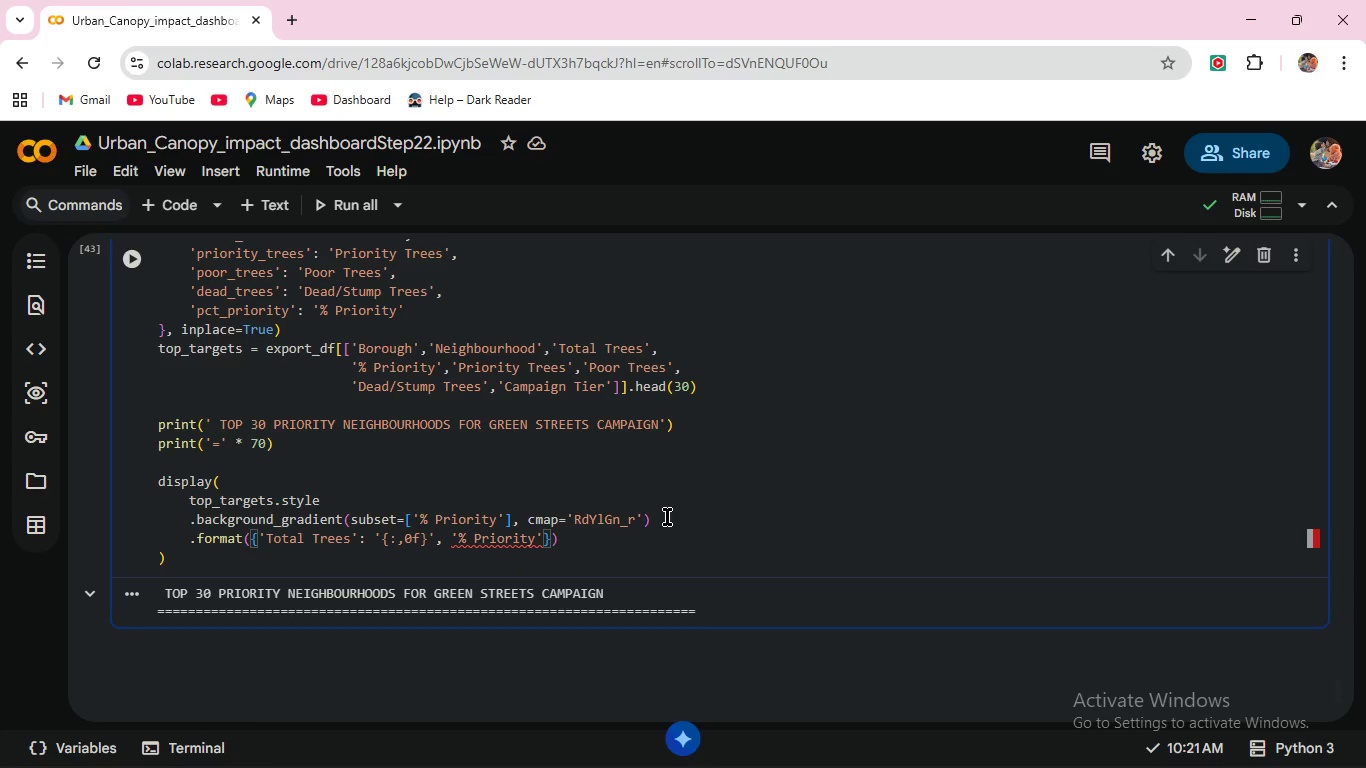 
key(Shift+Semicolon)
 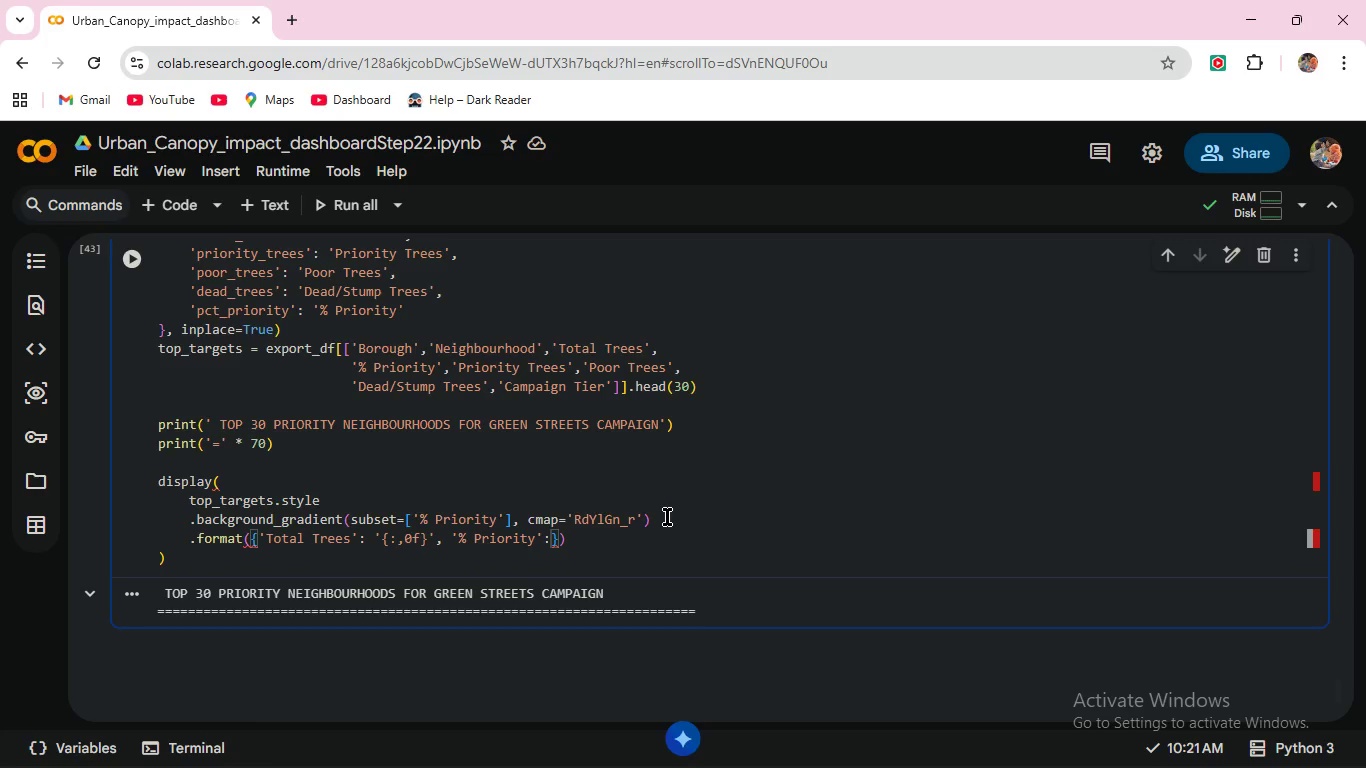 
key(Space)
 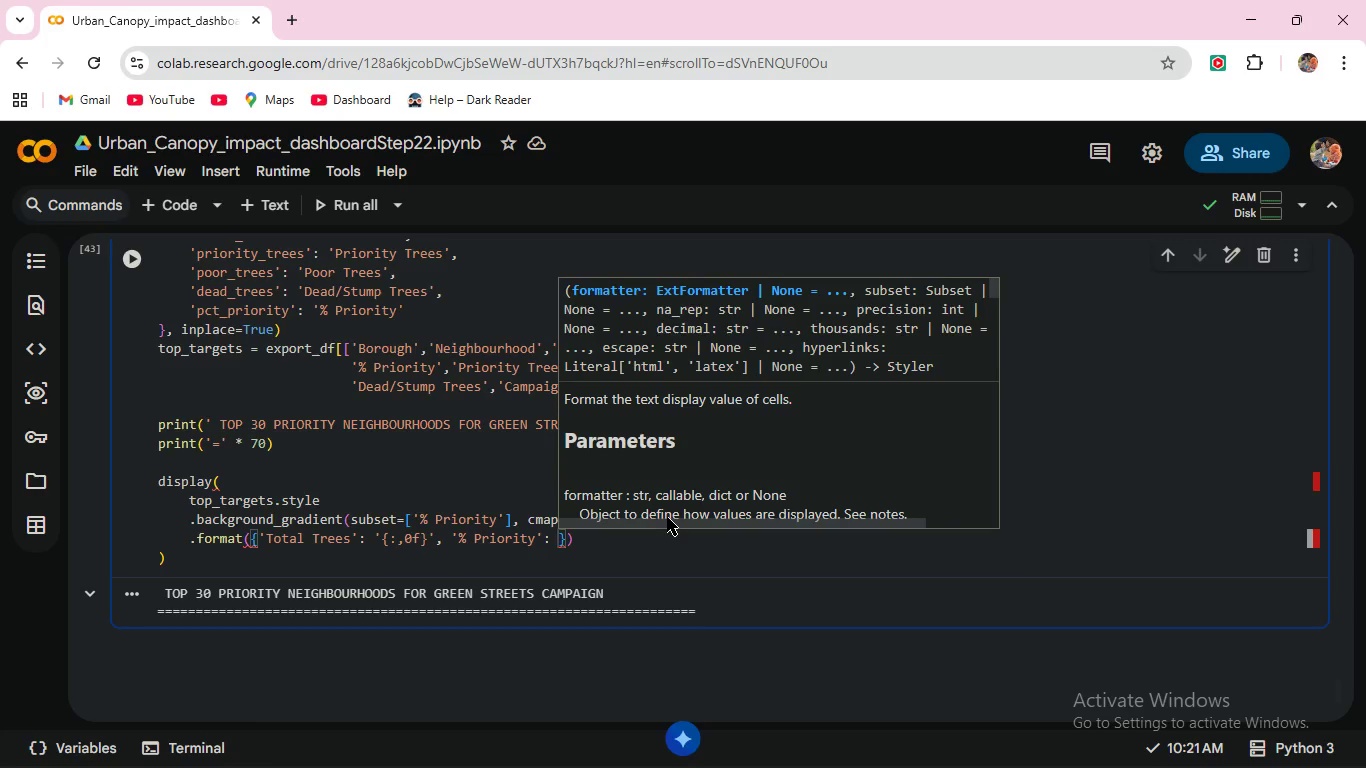 
key(Quote)
 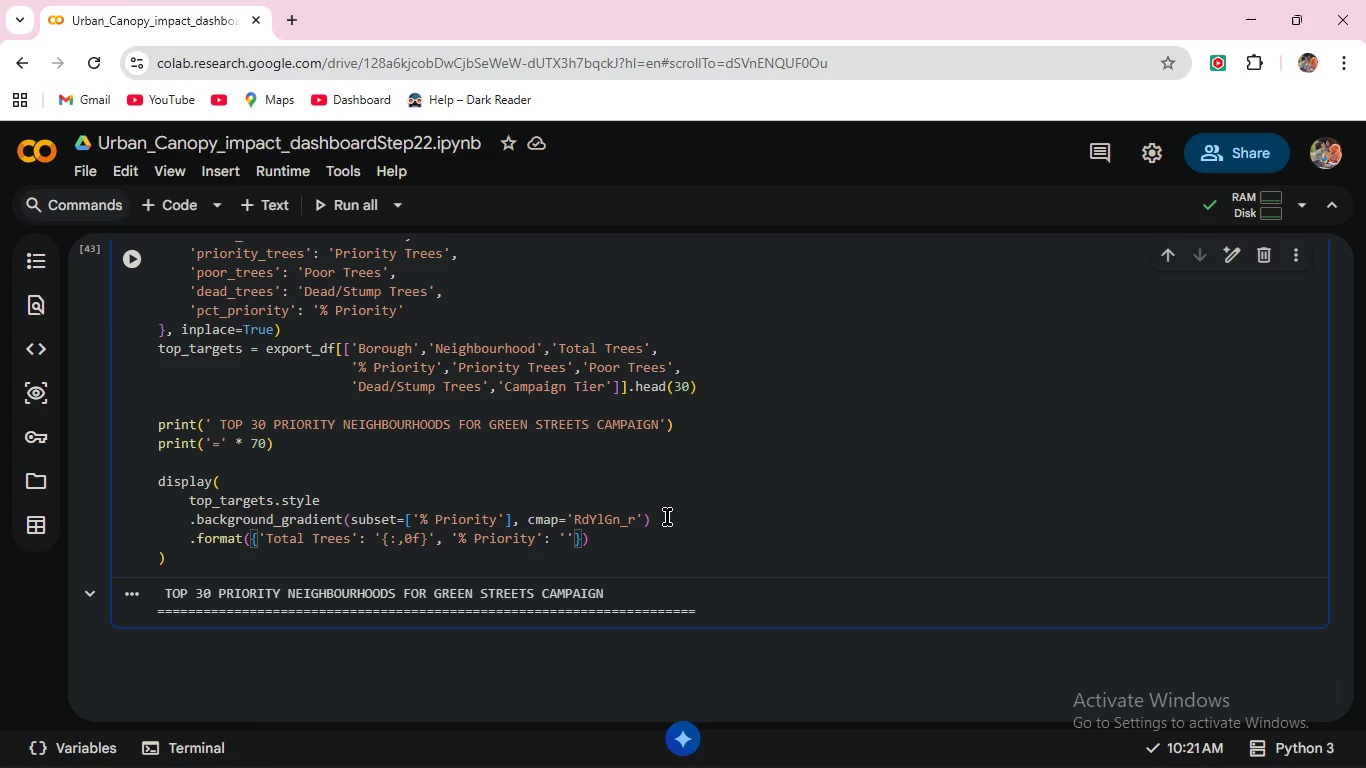 
wait(9.53)
 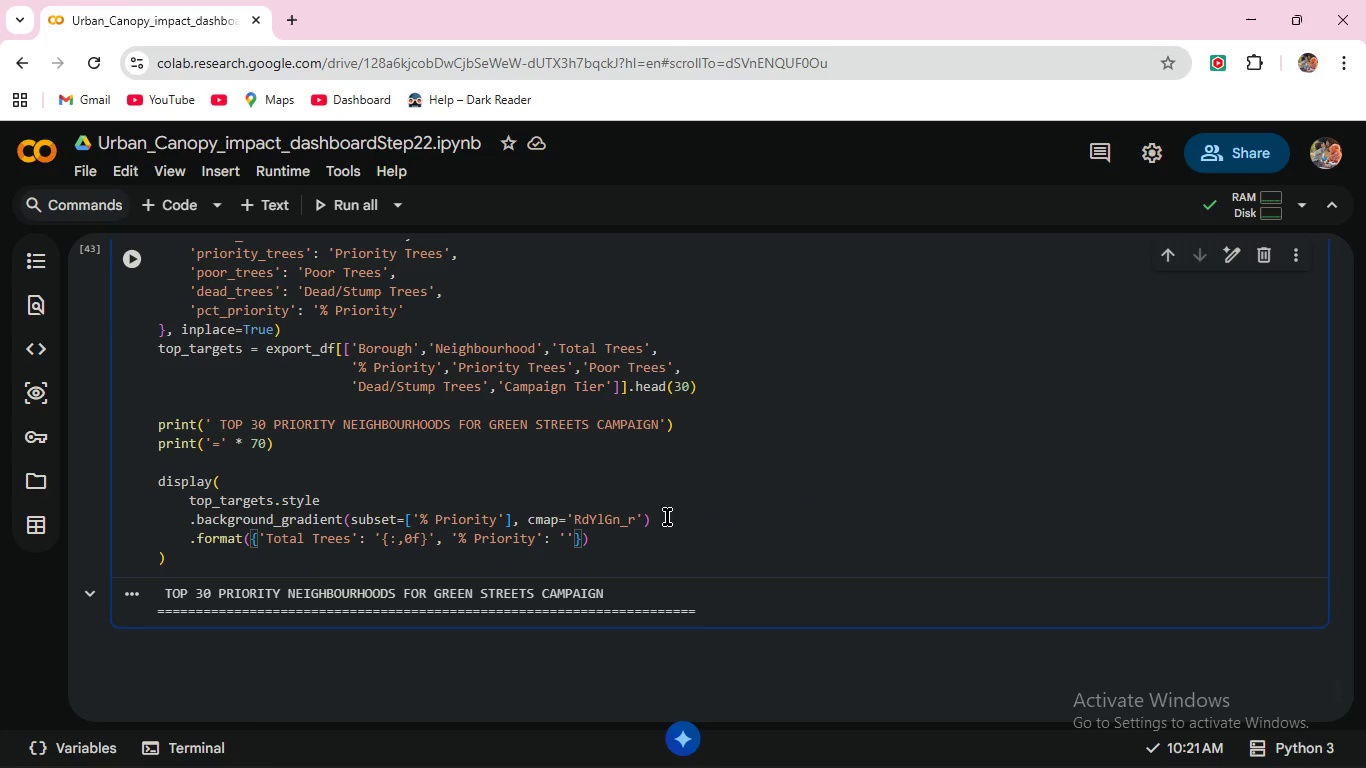 
key(Shift+BracketLeft)
 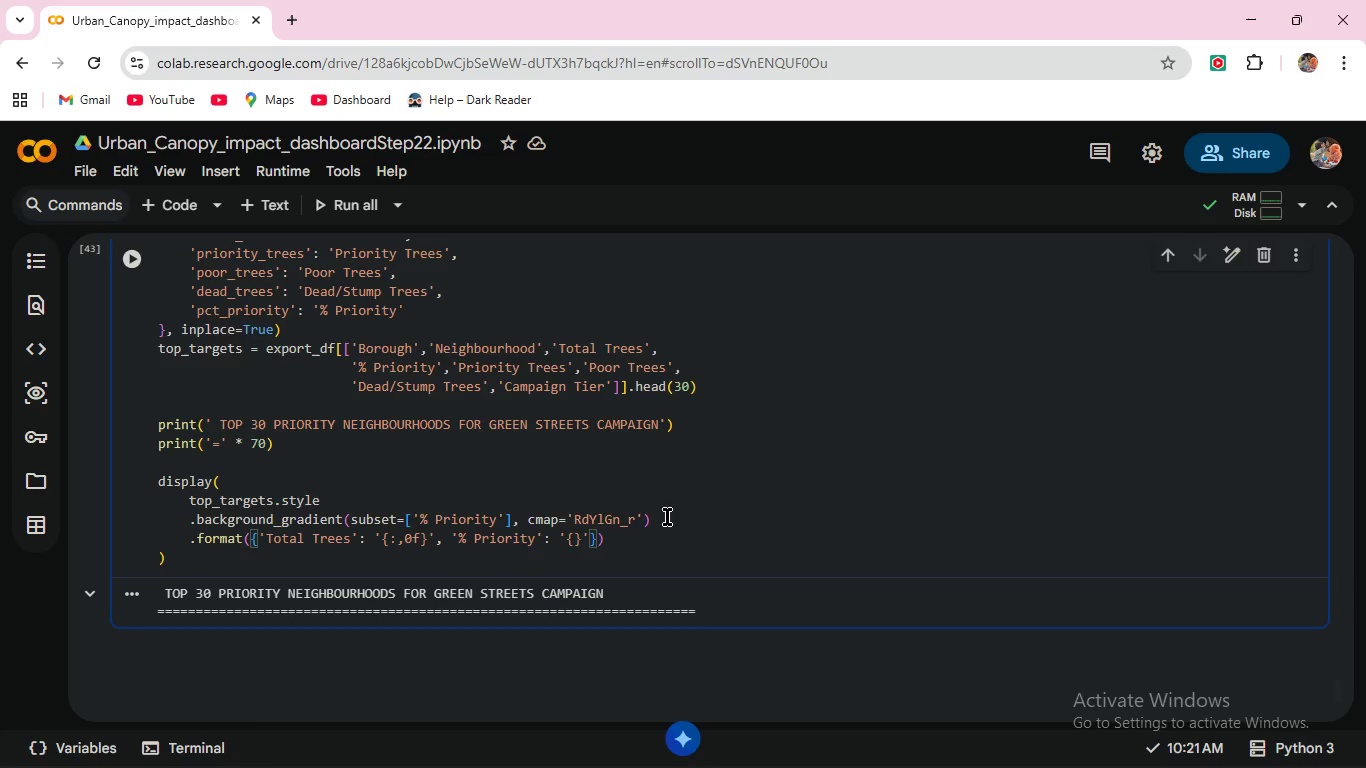 
wait(9.88)
 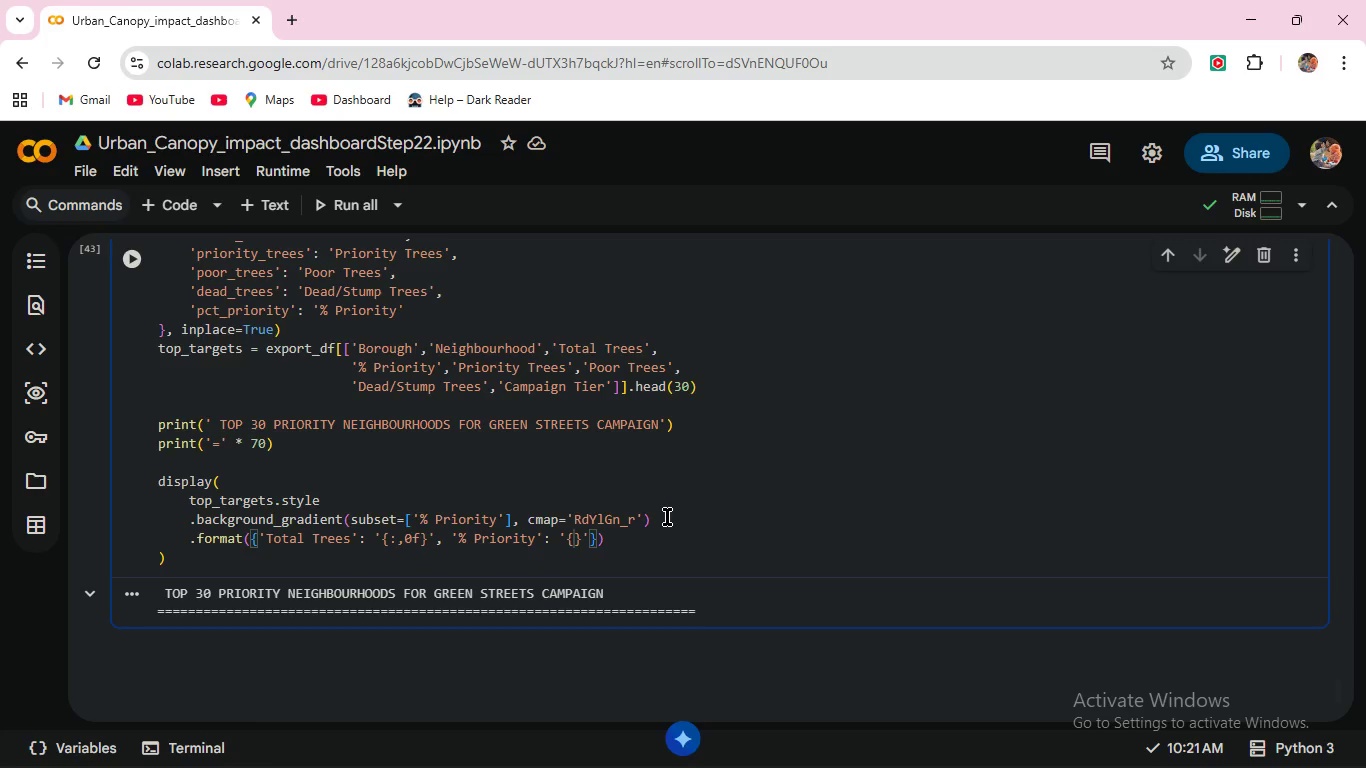 
type(:.1f)
 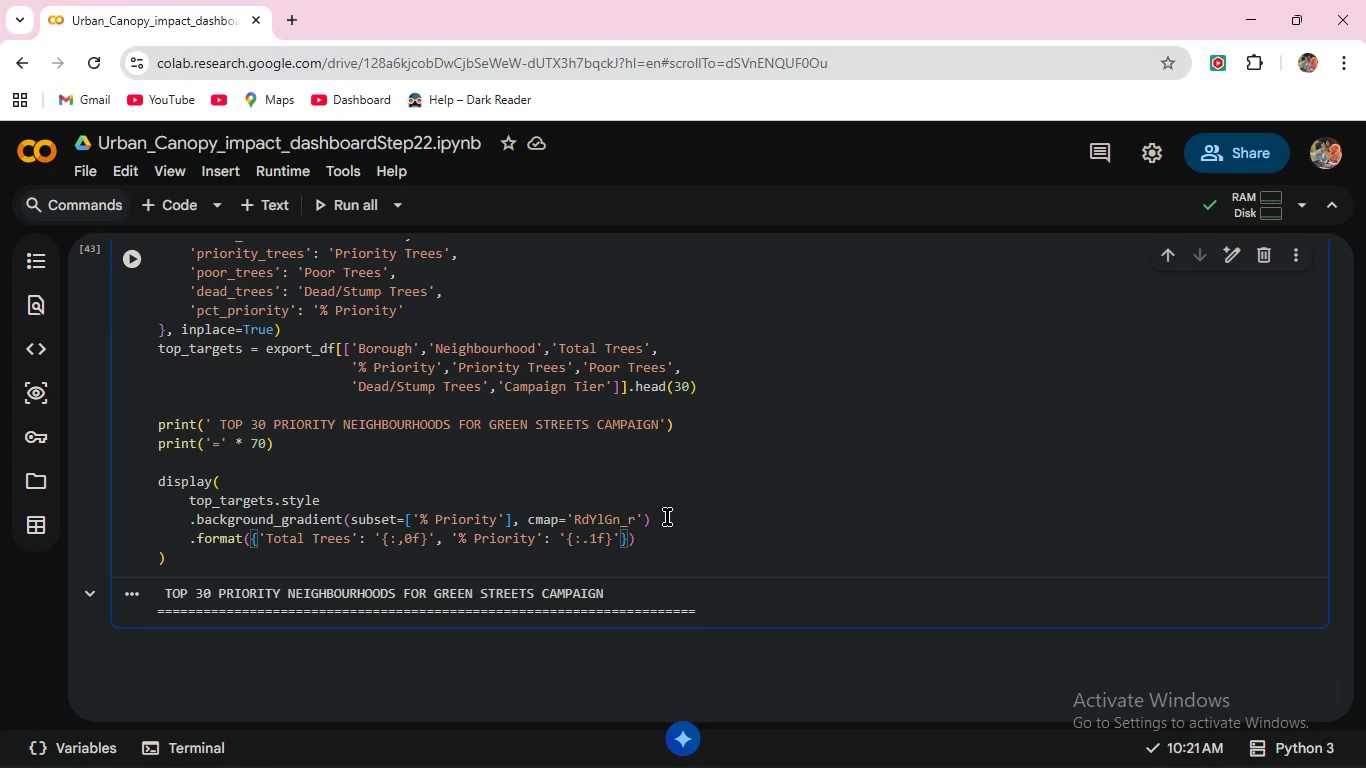 
key(ArrowRight)
 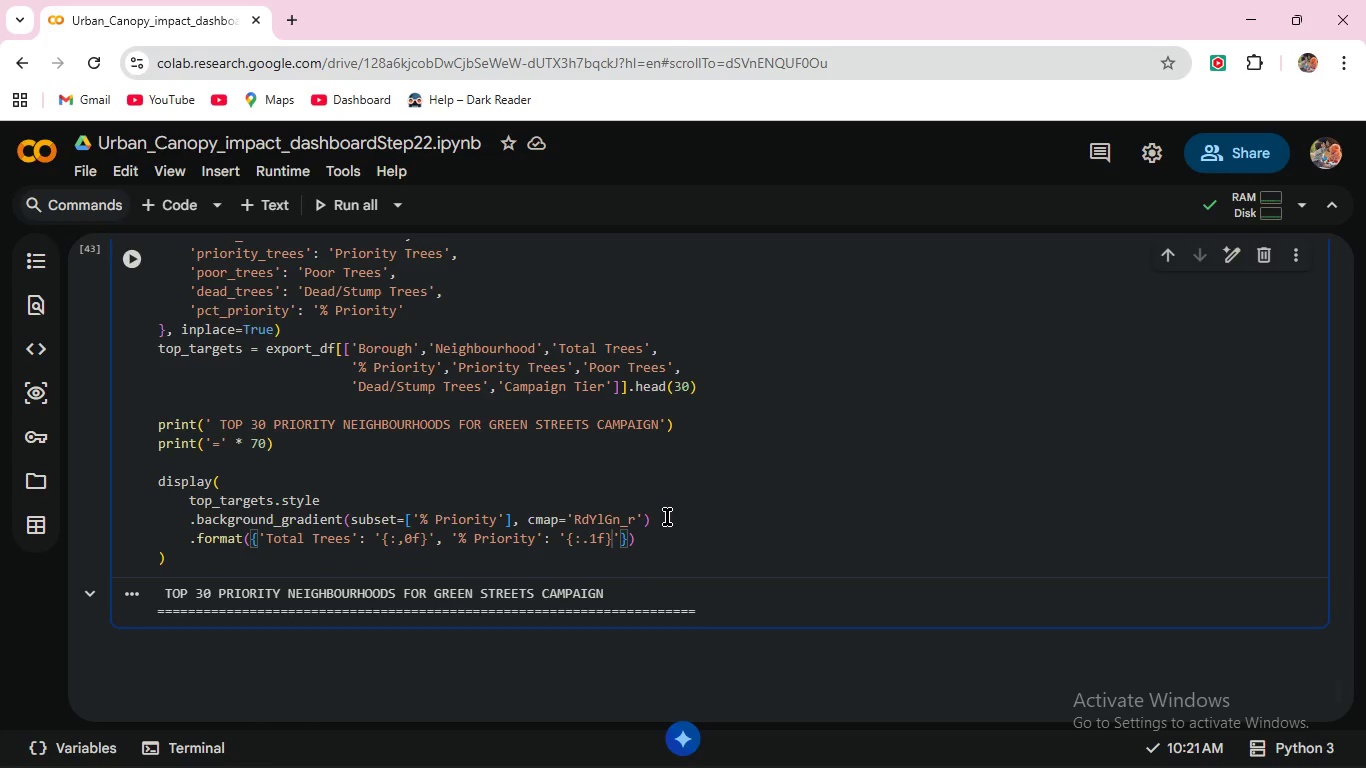 
key(Shift+5)
 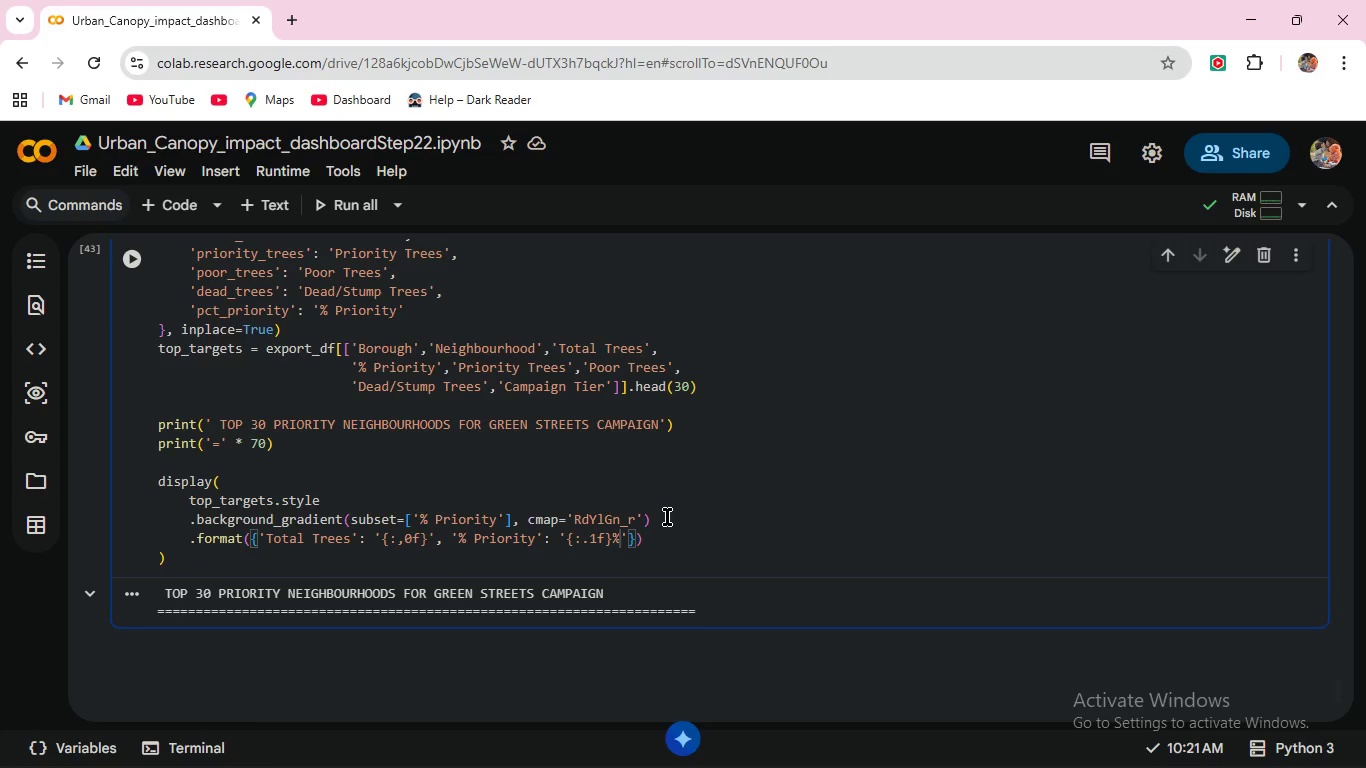 
key(ArrowRight)
 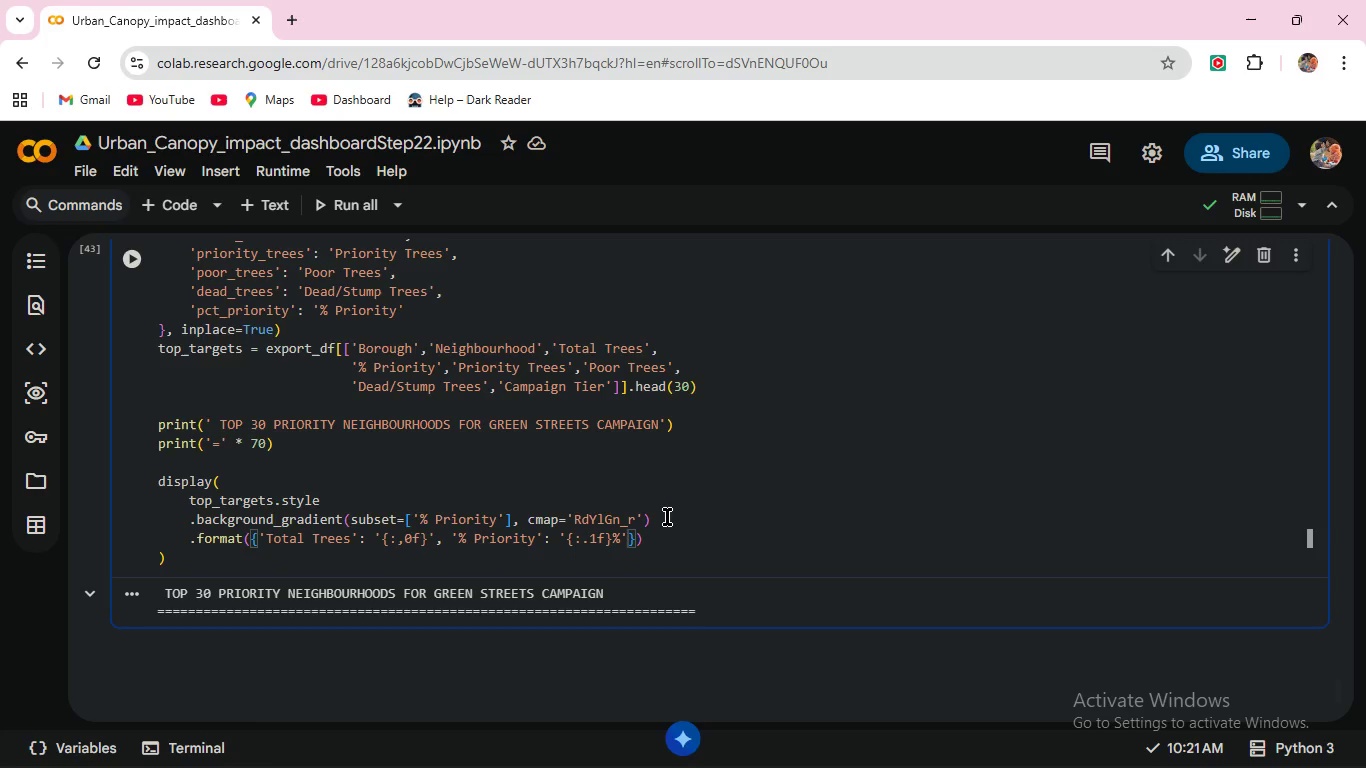 
key(Comma)
 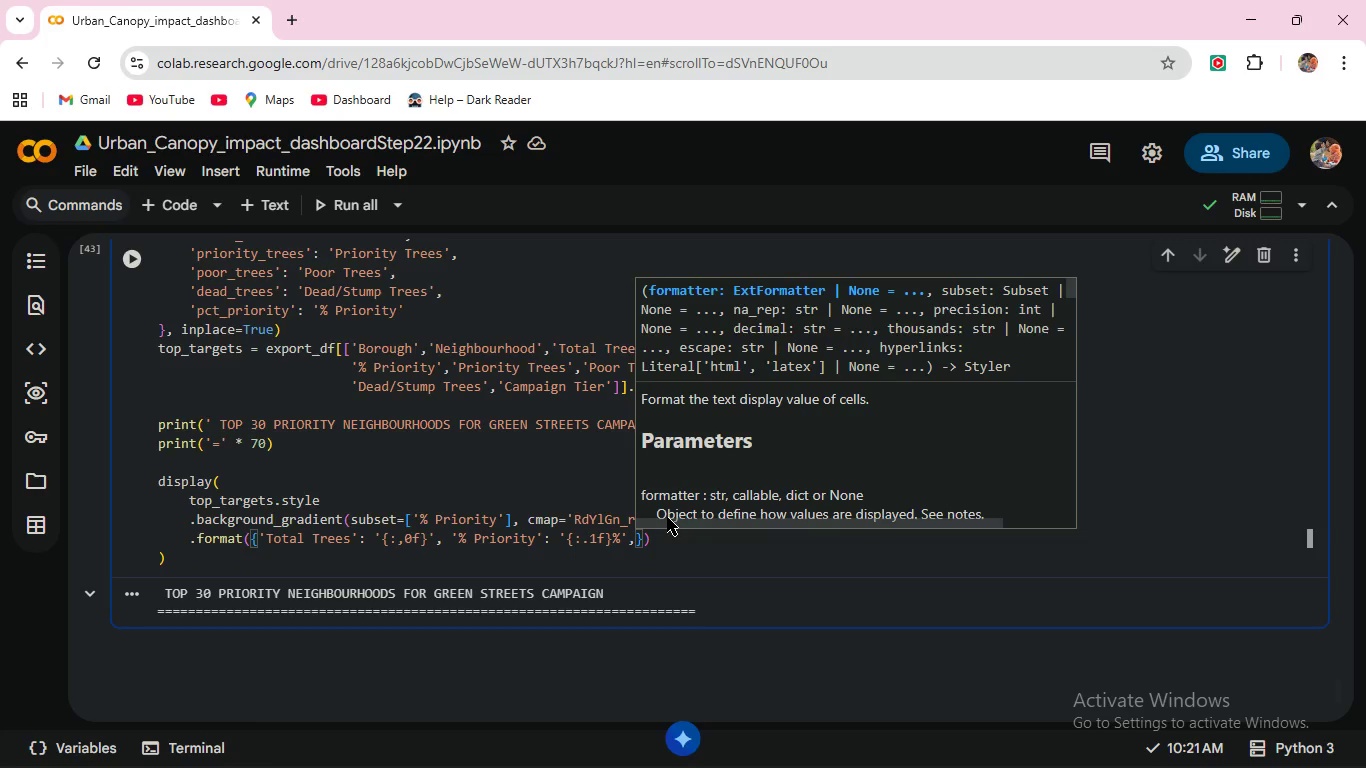 
key(Enter)
 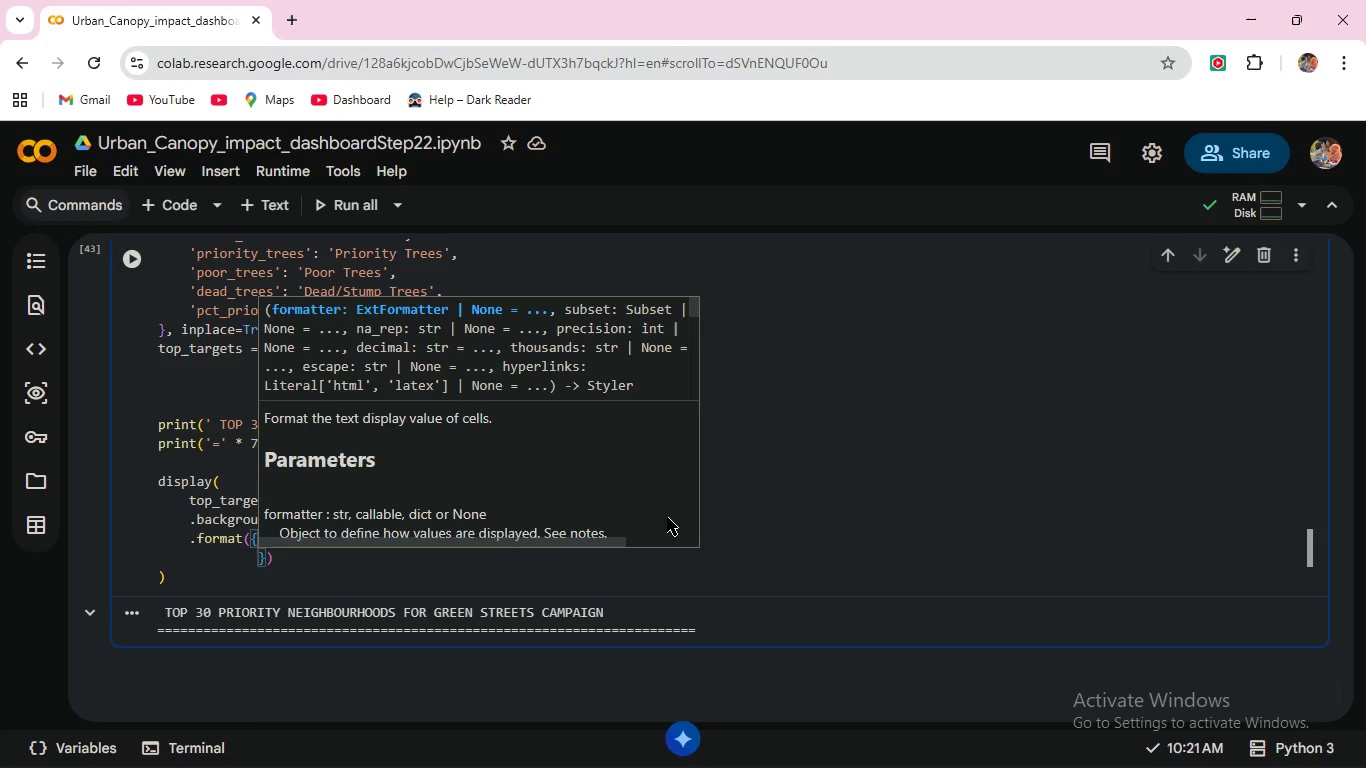 
key(Quote)
 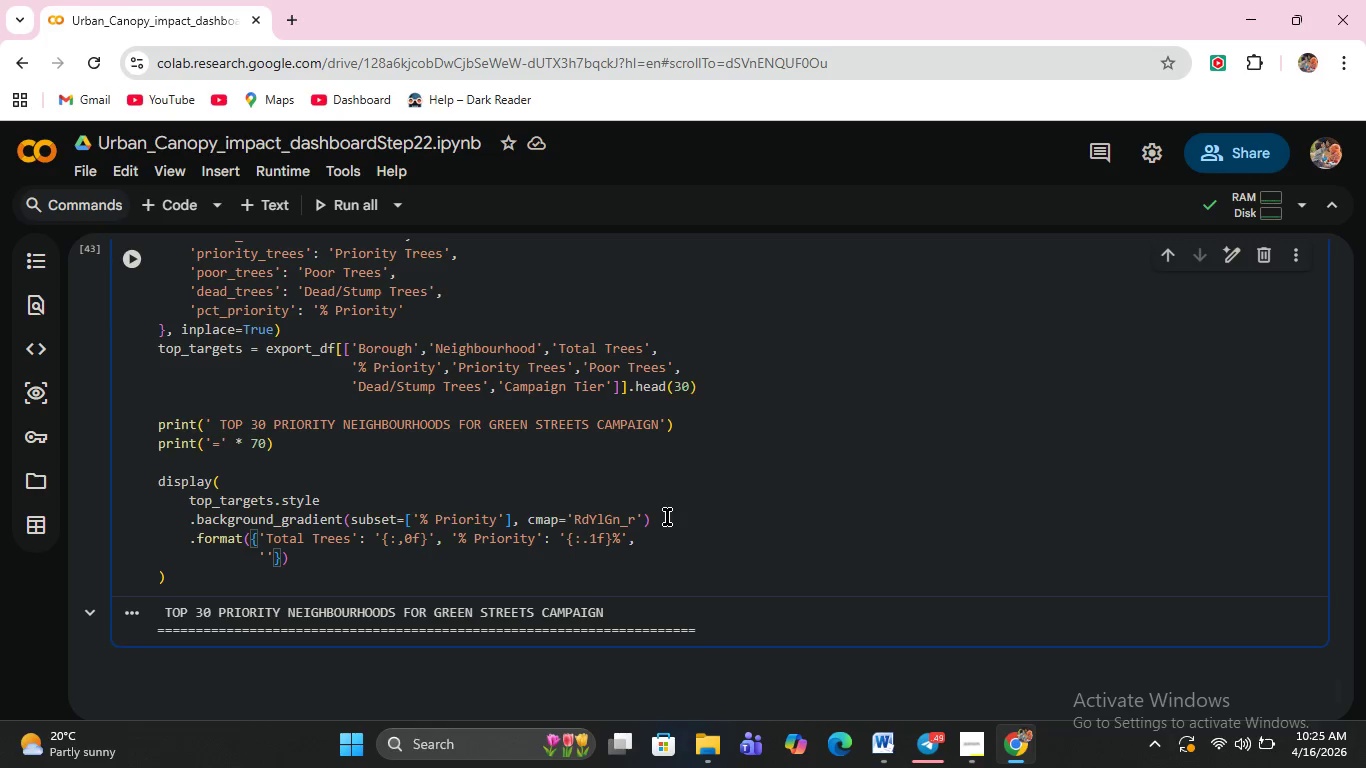 
key(Shift+ShiftRight)
 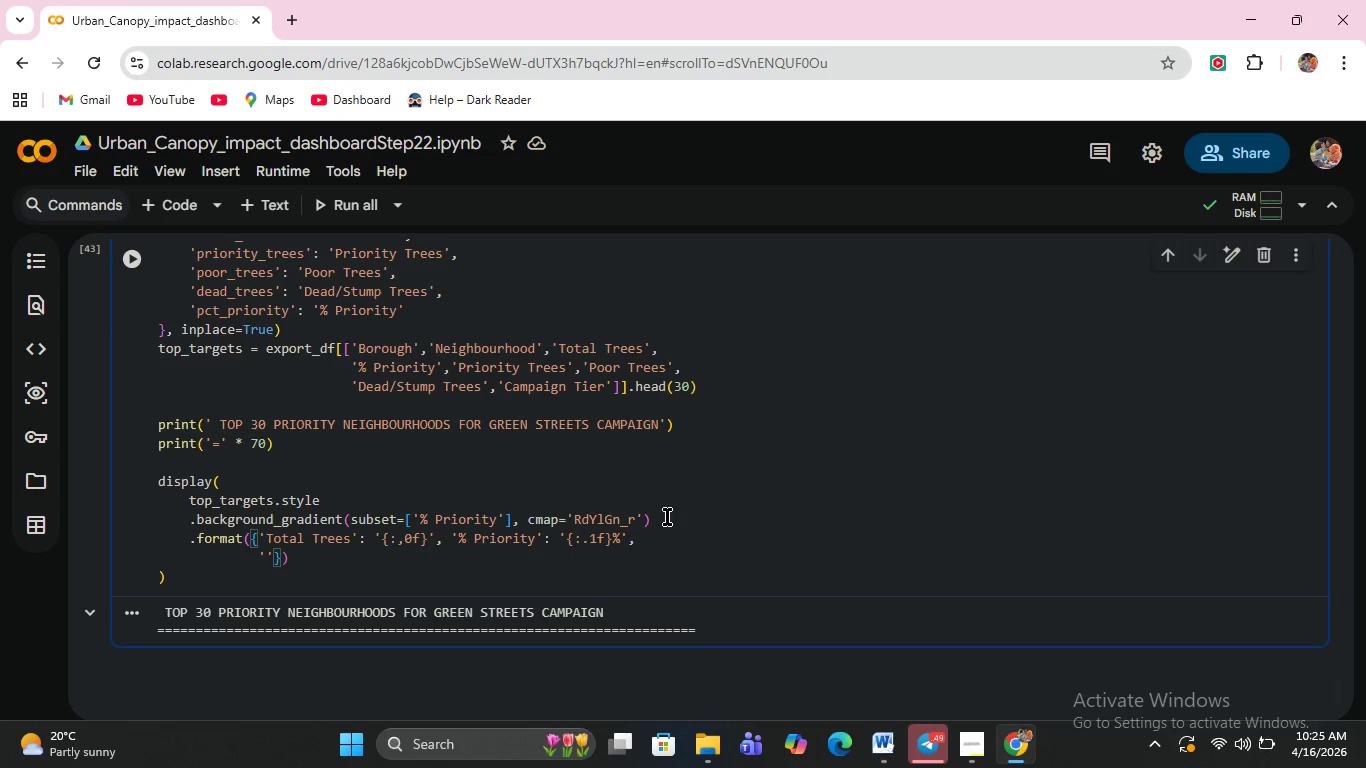 
key(Shift+P)
 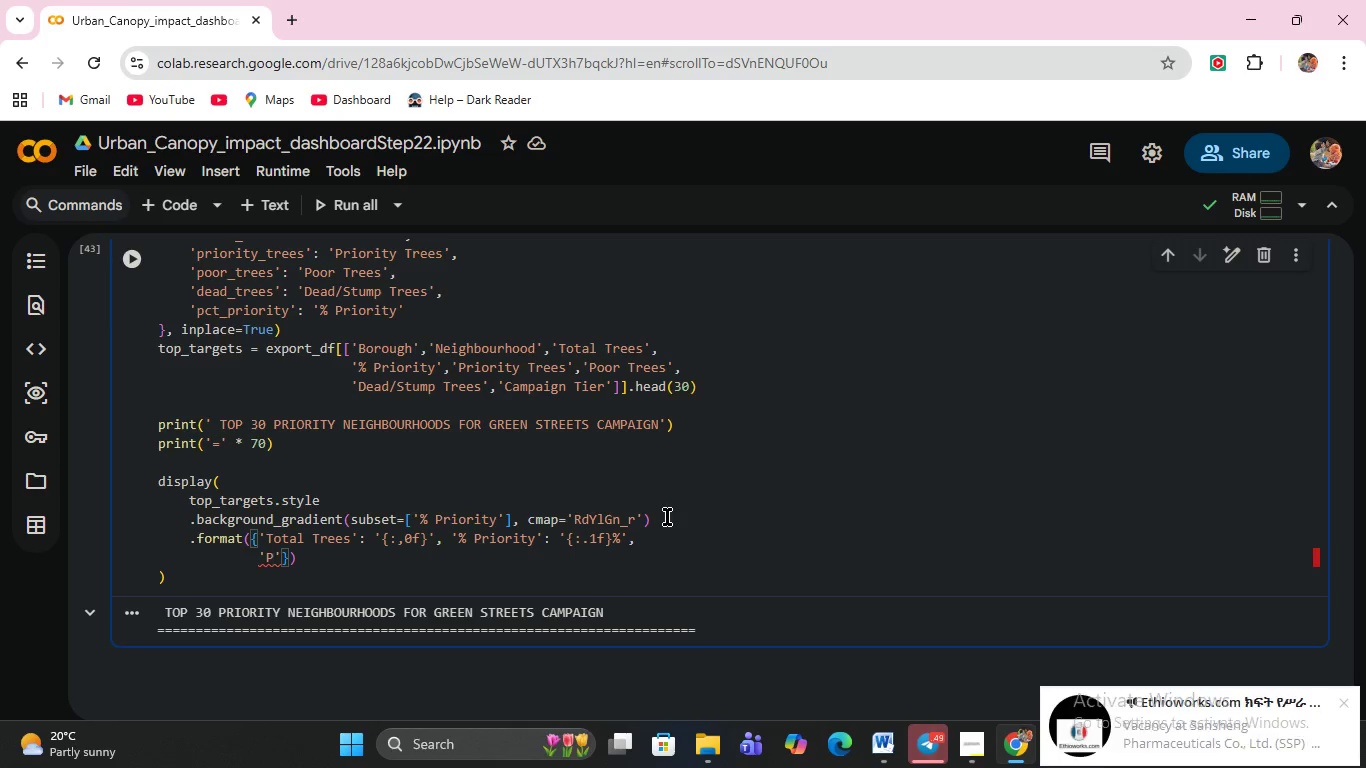 
type(rio)
 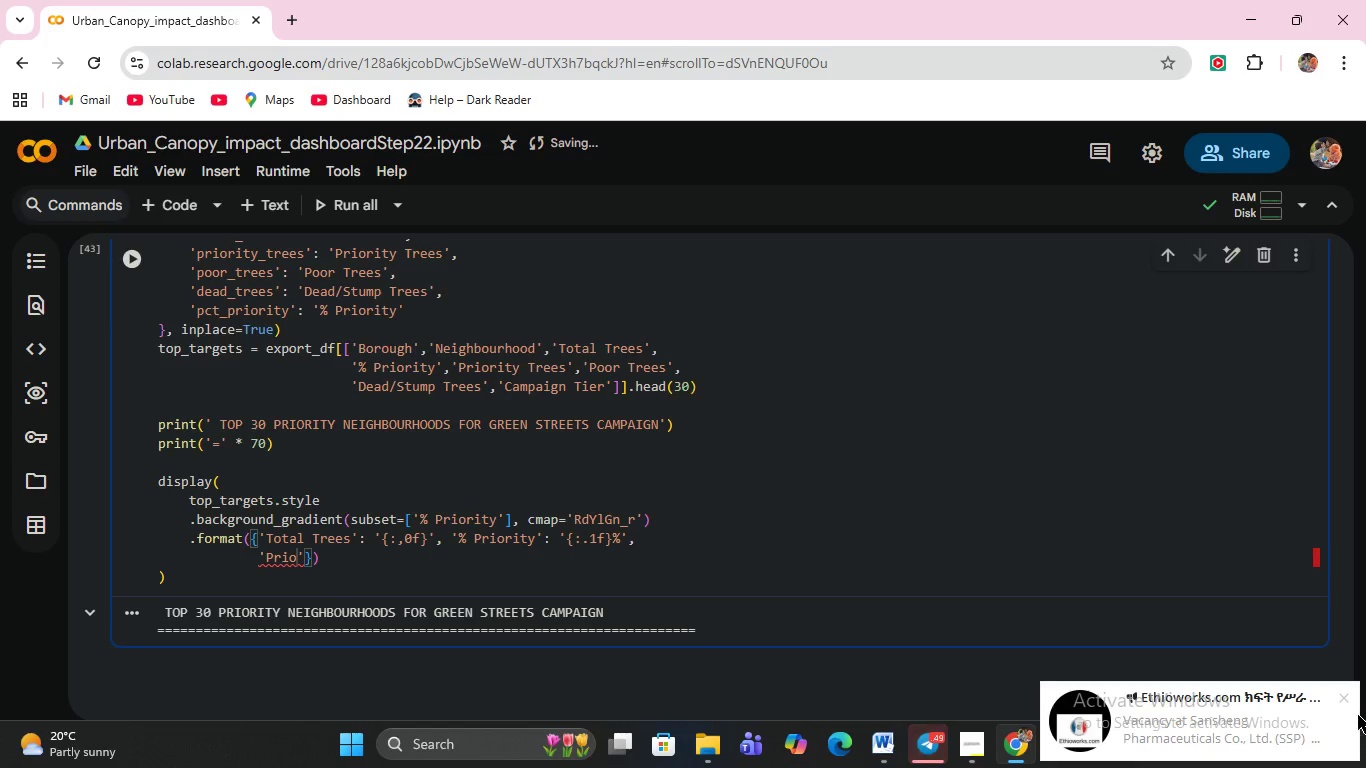 
wait(8.05)
 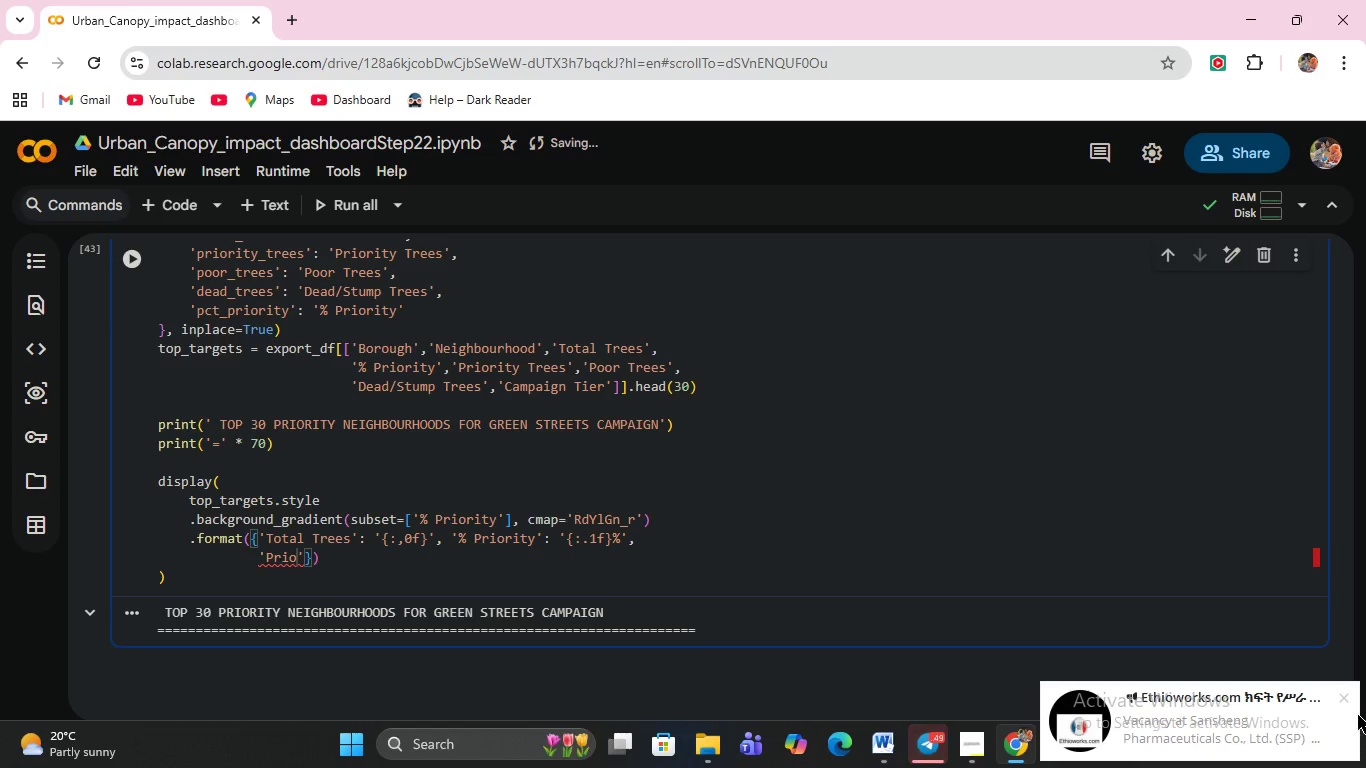 
type(rity Trees)
 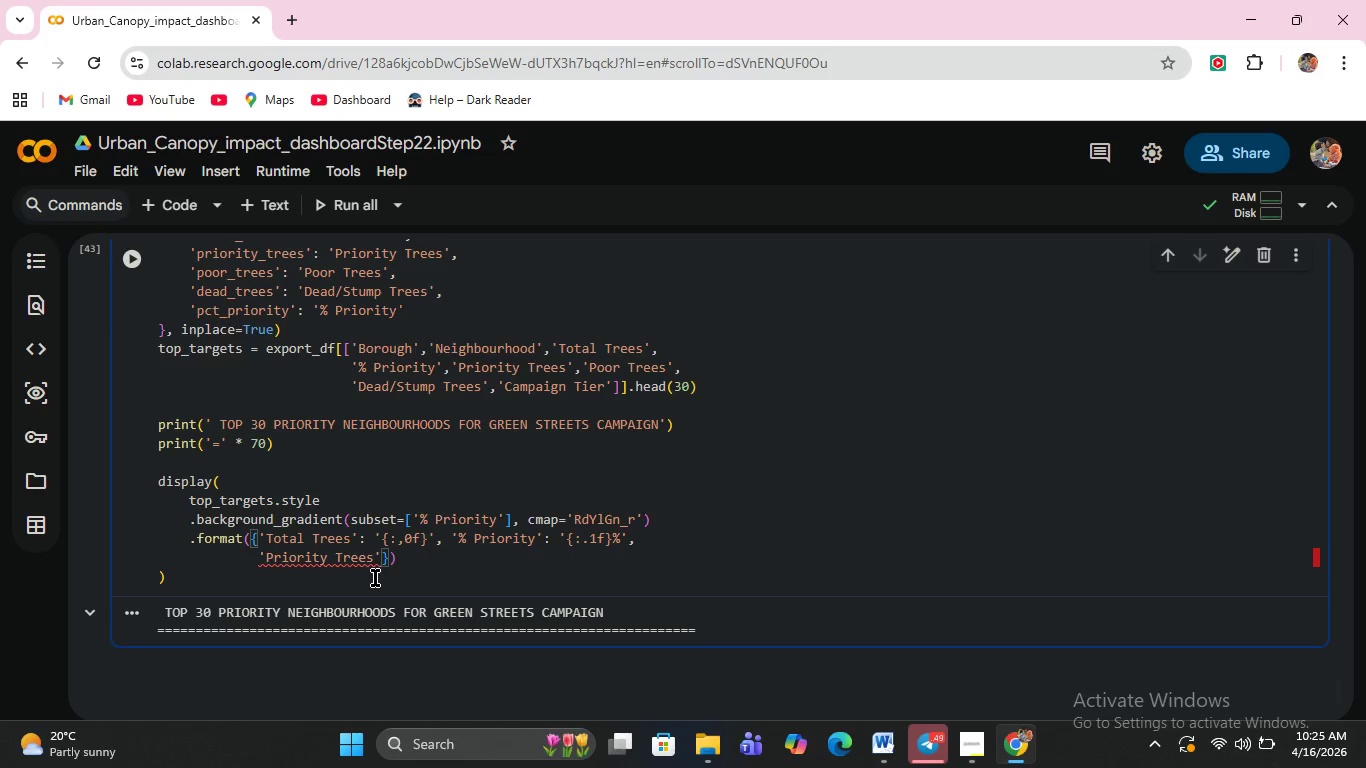 
key(ArrowRight)
 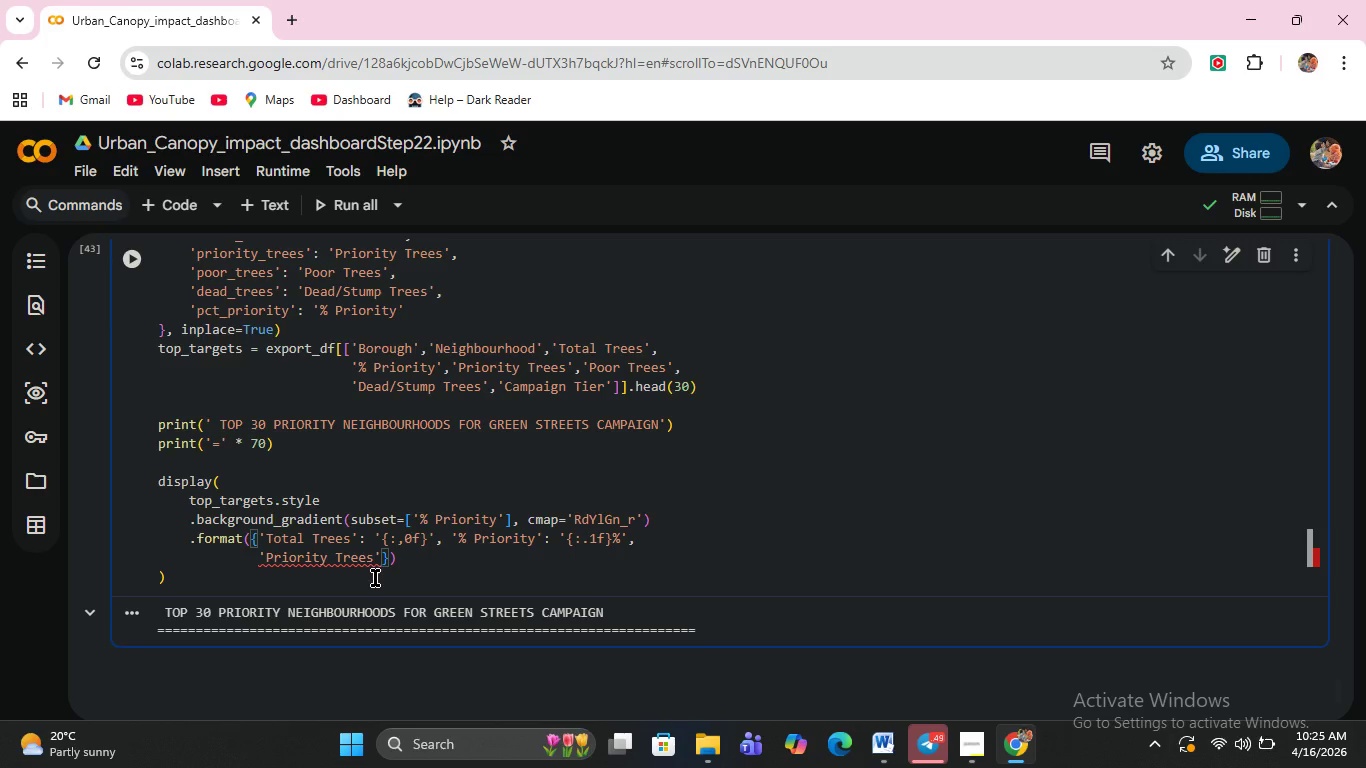 
key(Shift+ShiftRight)
 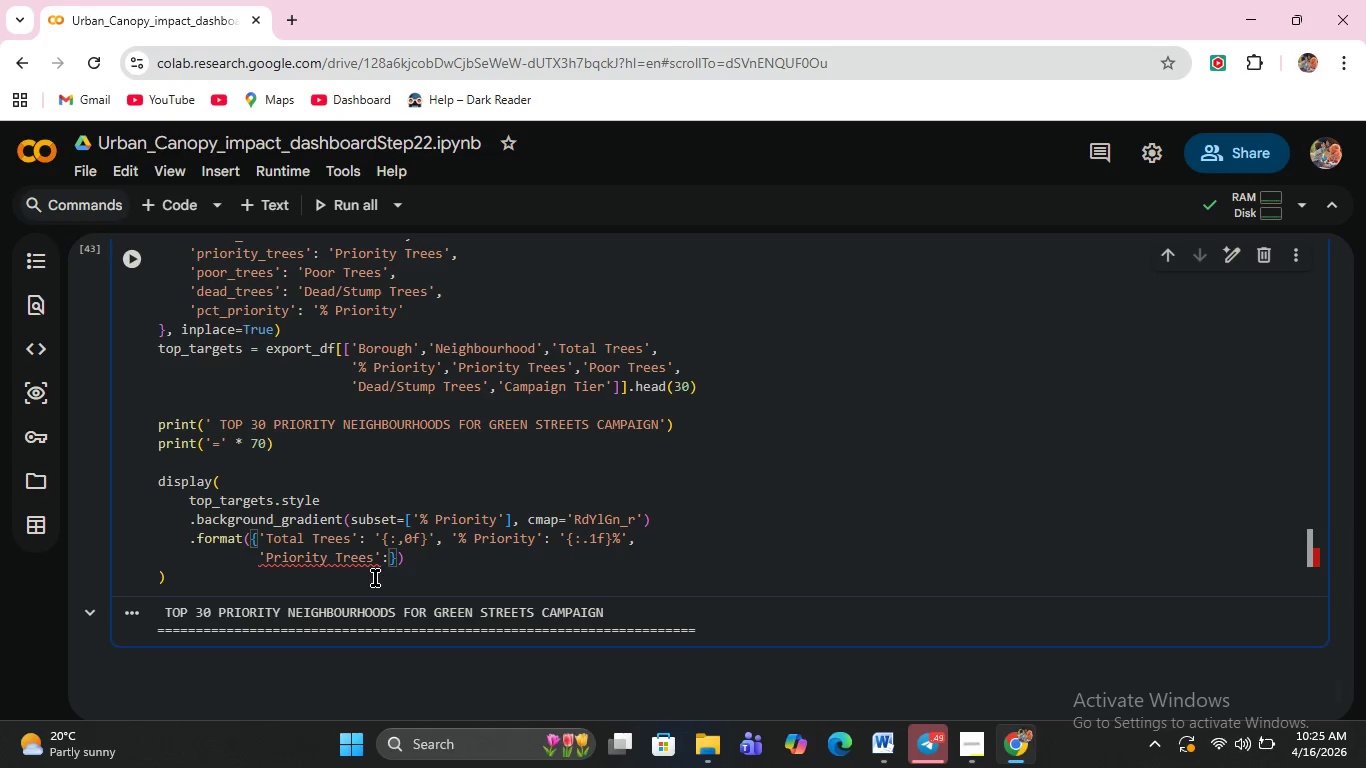 
key(Shift+Semicolon)
 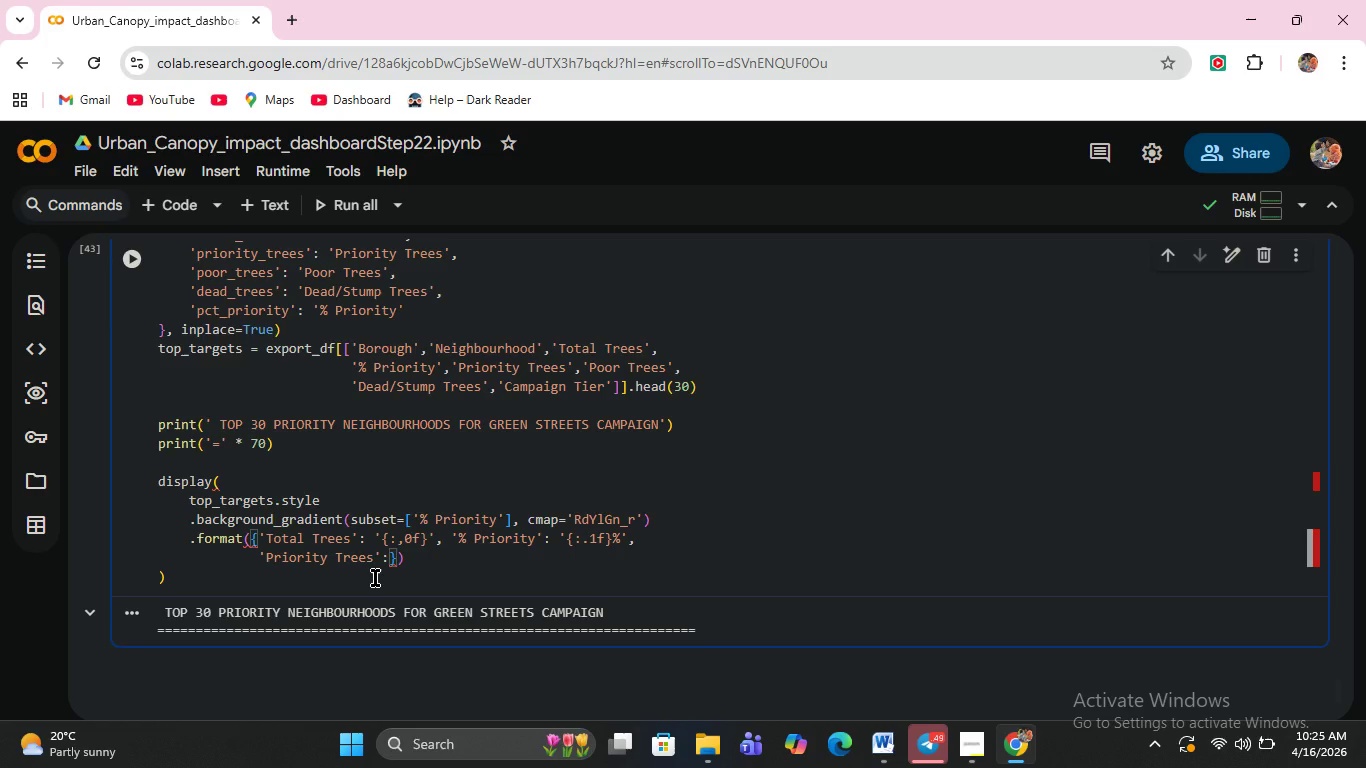 
key(Space)
 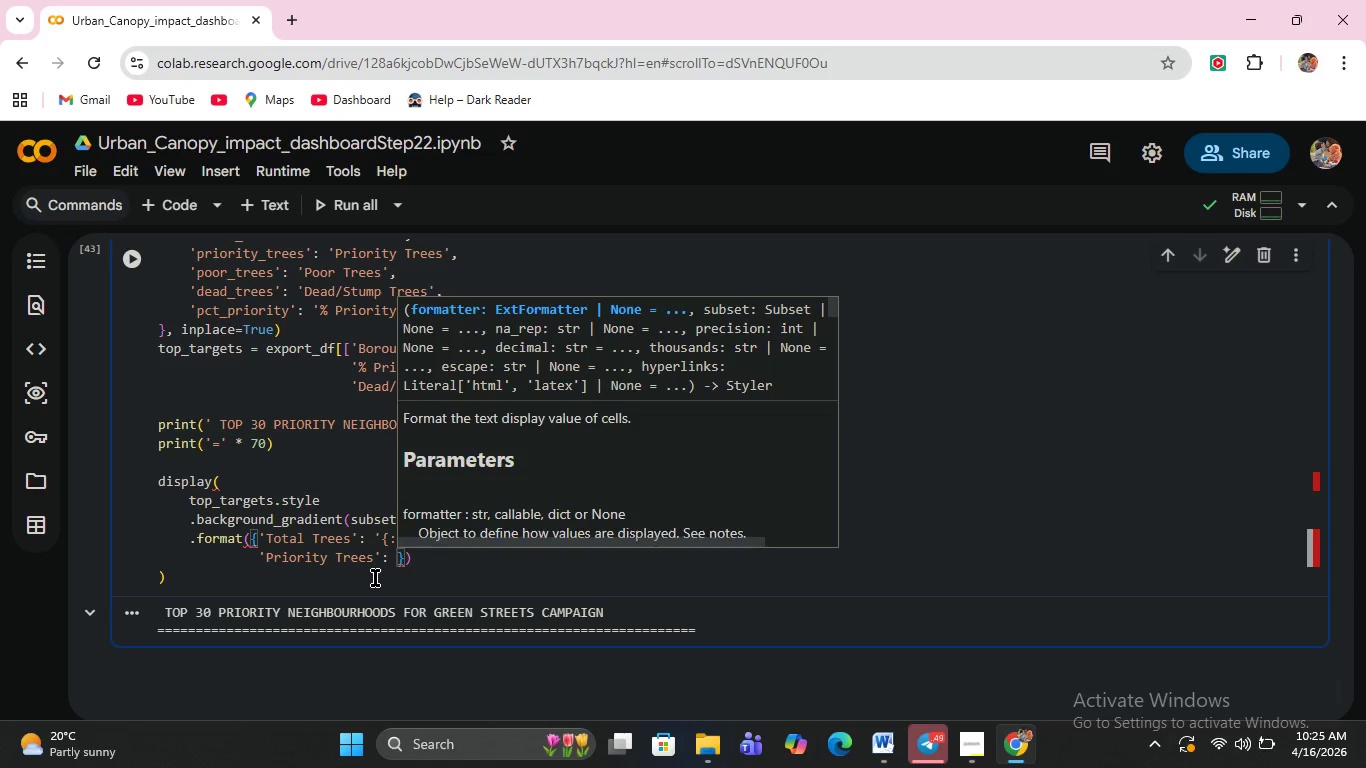 
key(Quote)
 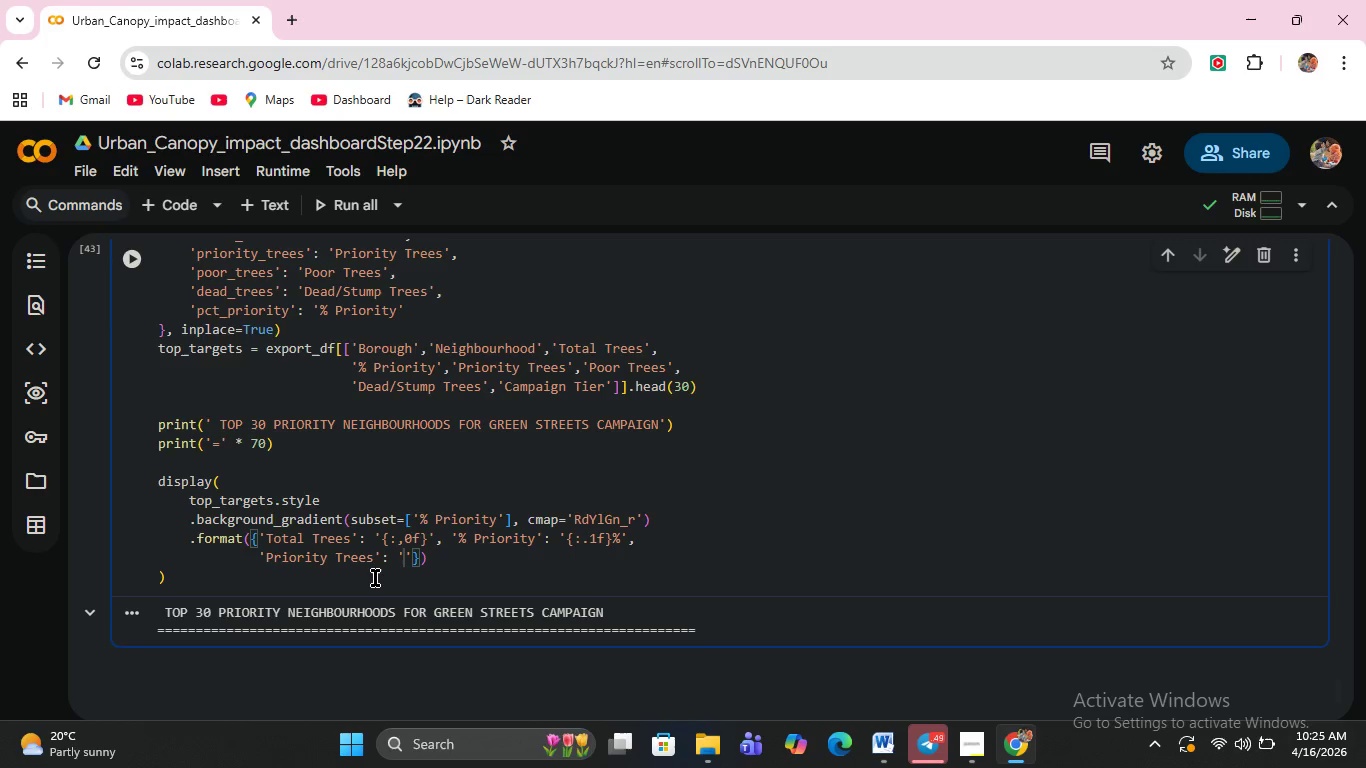 
key(Shift+BracketLeft)
 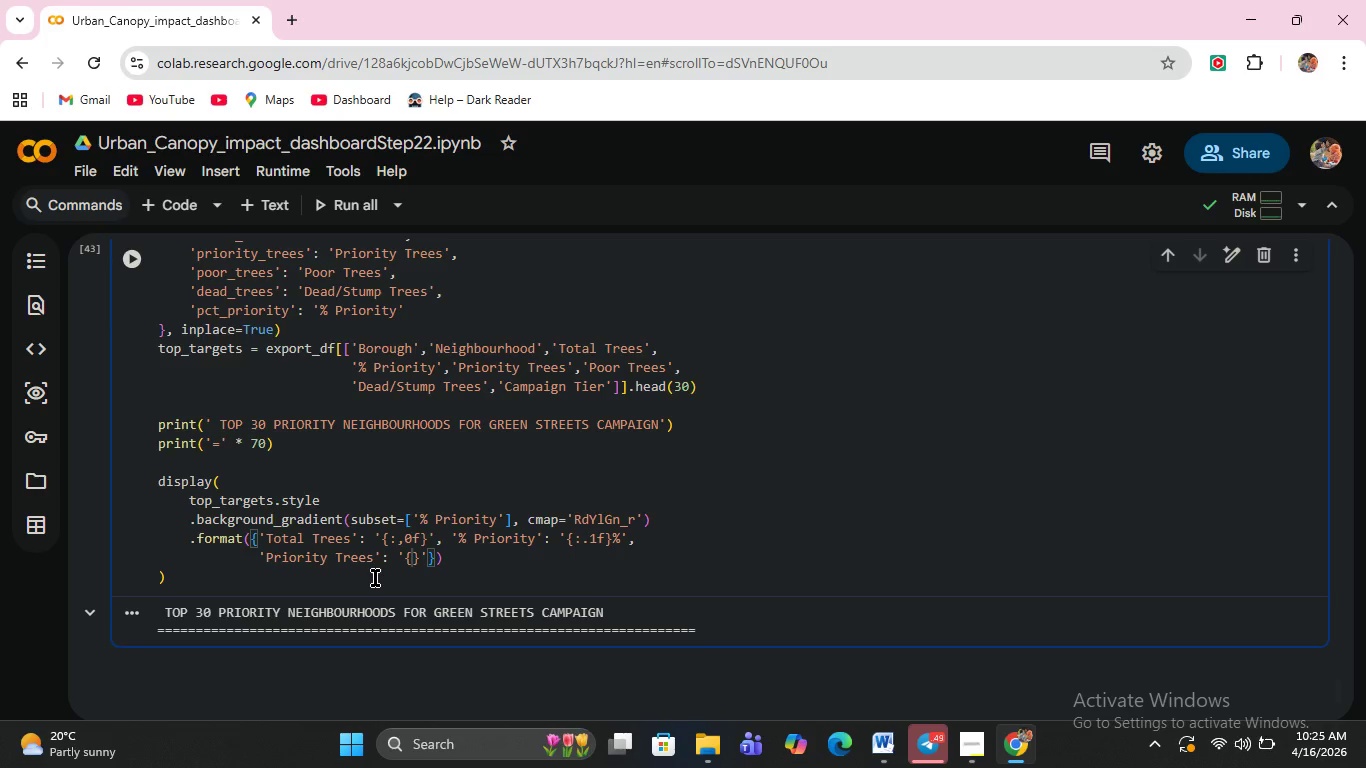 
wait(5.55)
 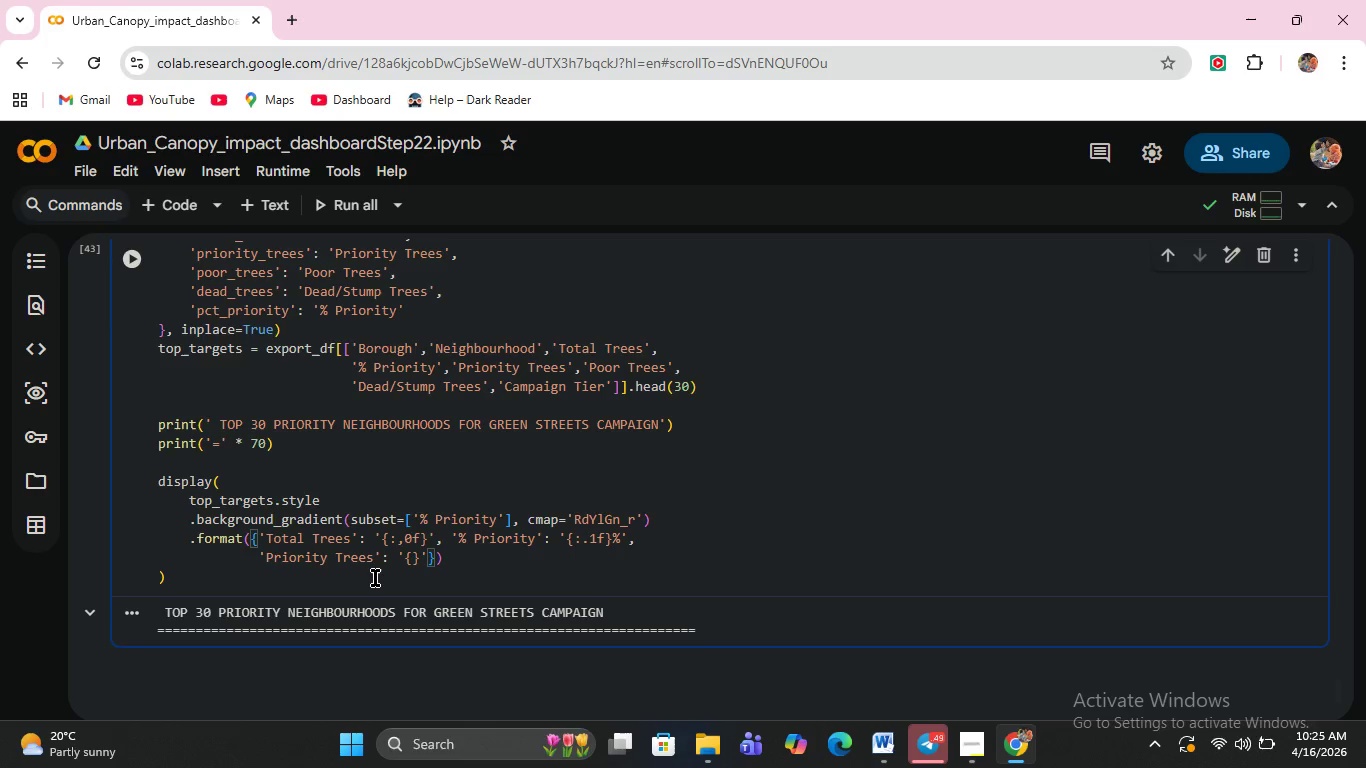 
type(:,.0f)
 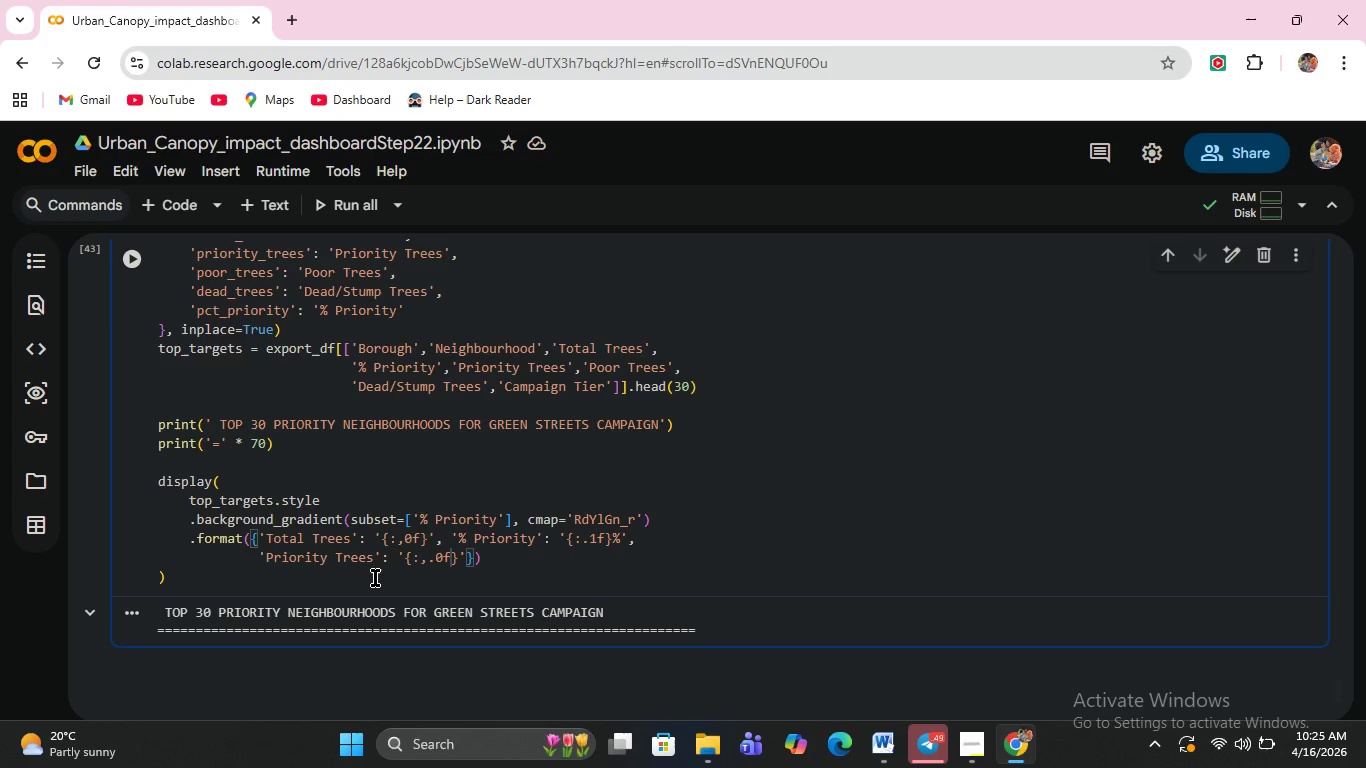 
key(ArrowRight)
 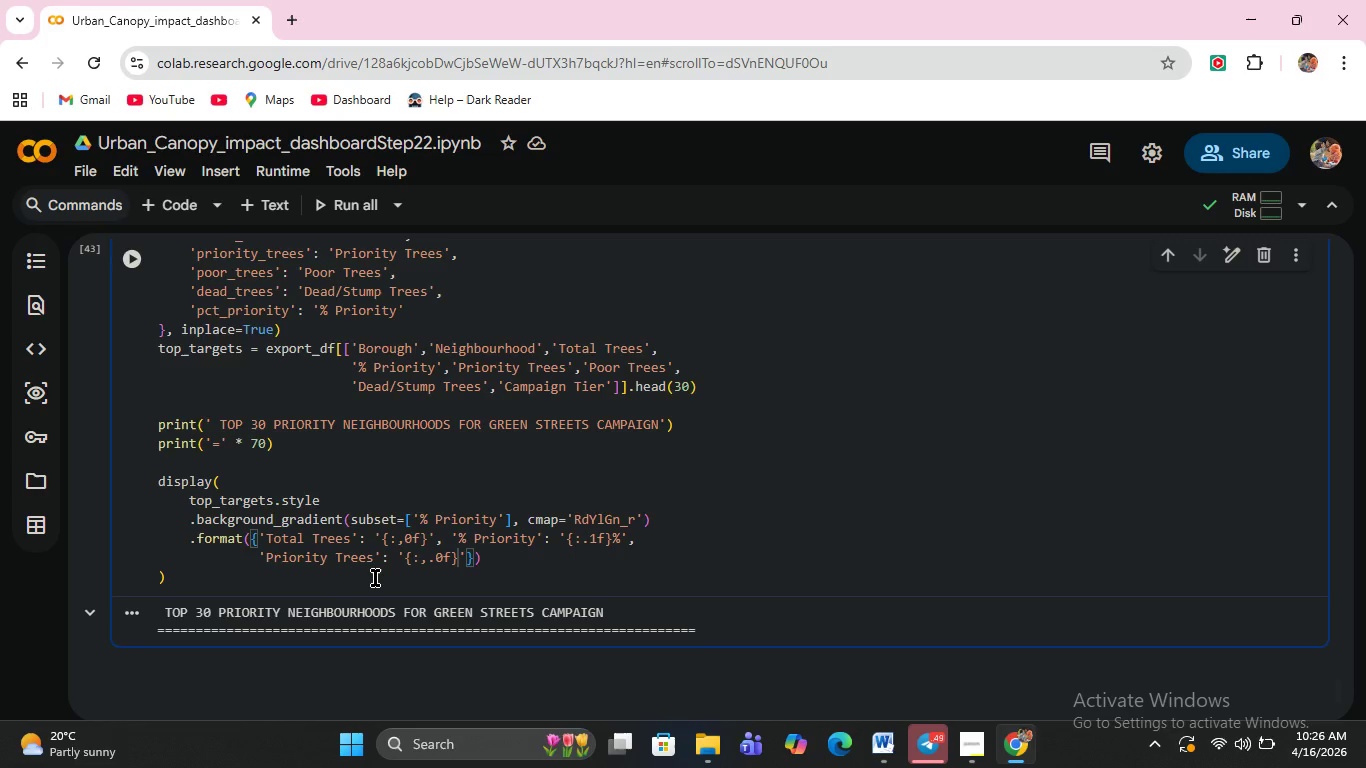 
wait(8.36)
 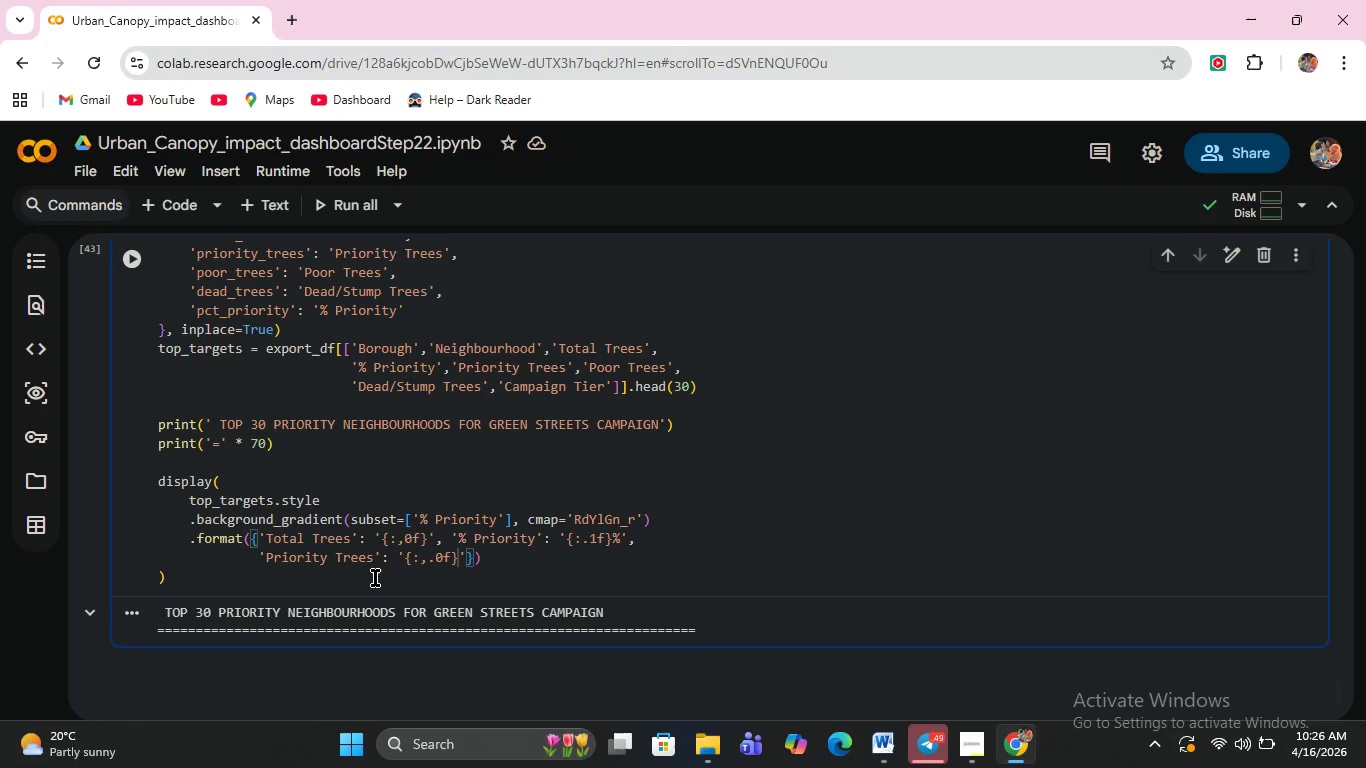 
key(ArrowRight)
 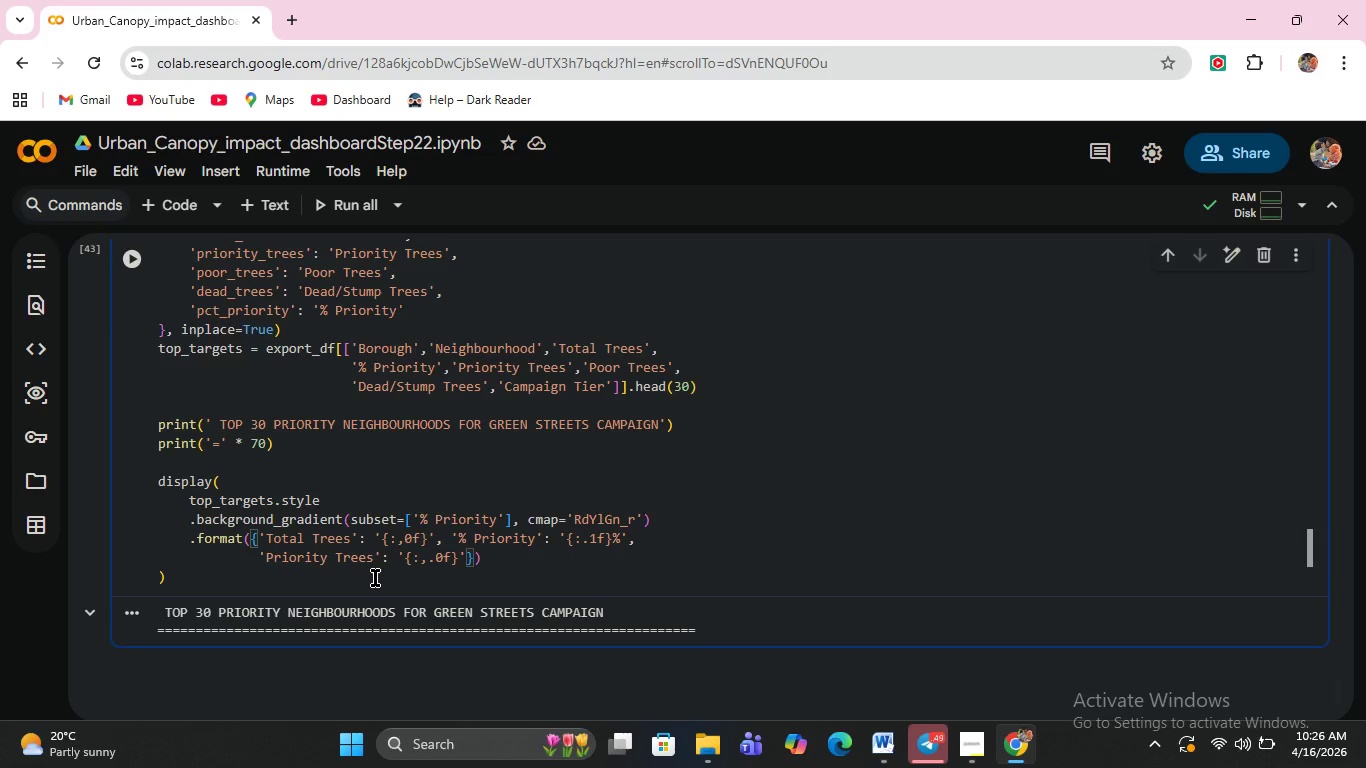 
key(Comma)
 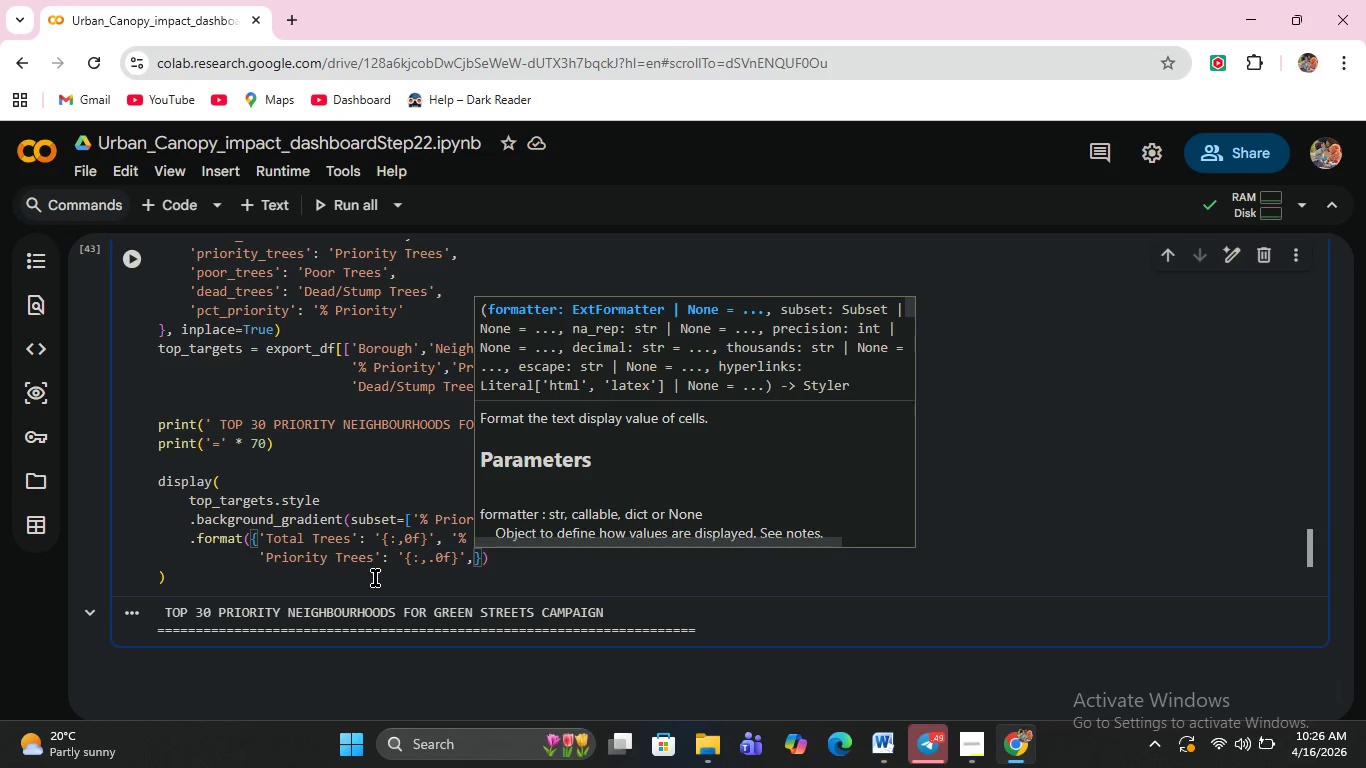 
key(Space)
 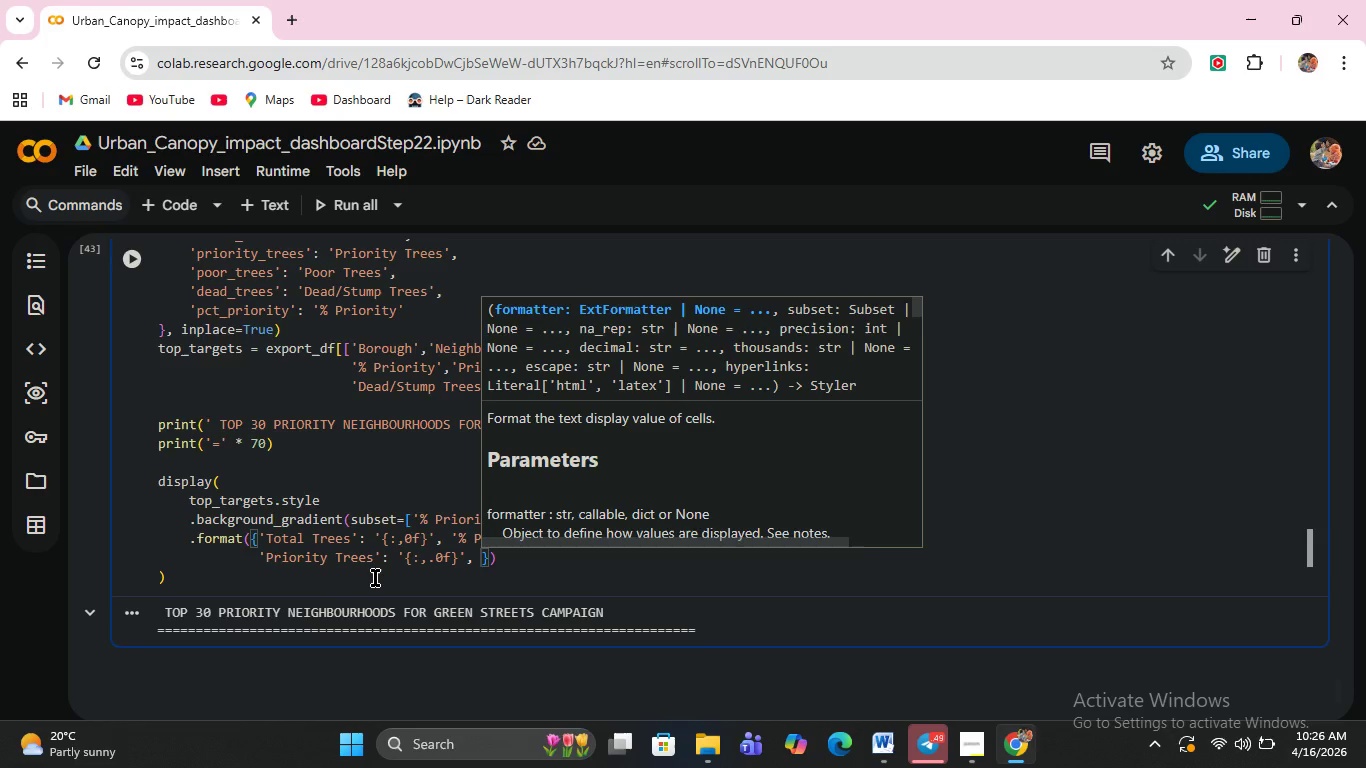 
key(Quote)
 